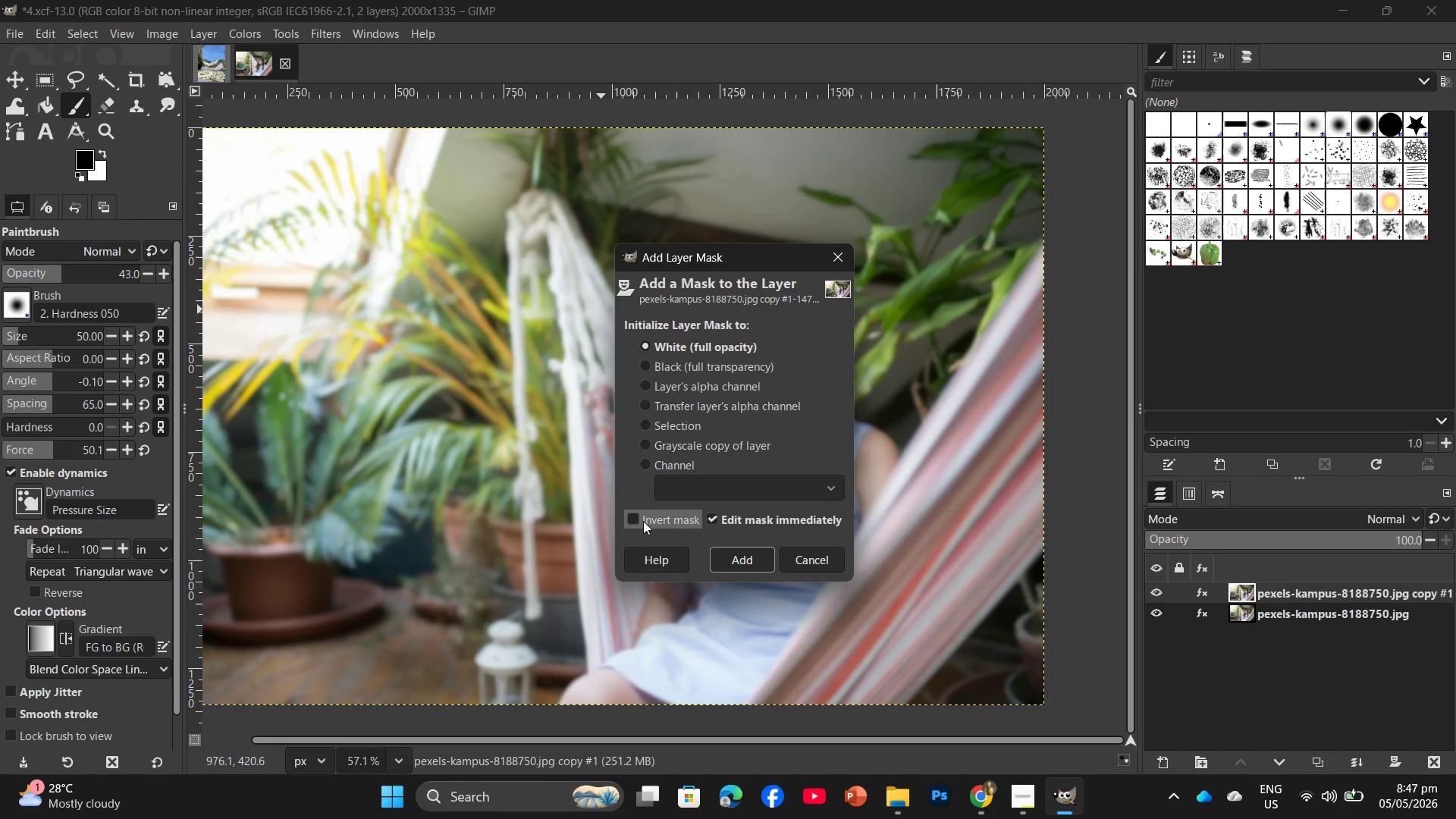 
double_click([642, 519])
 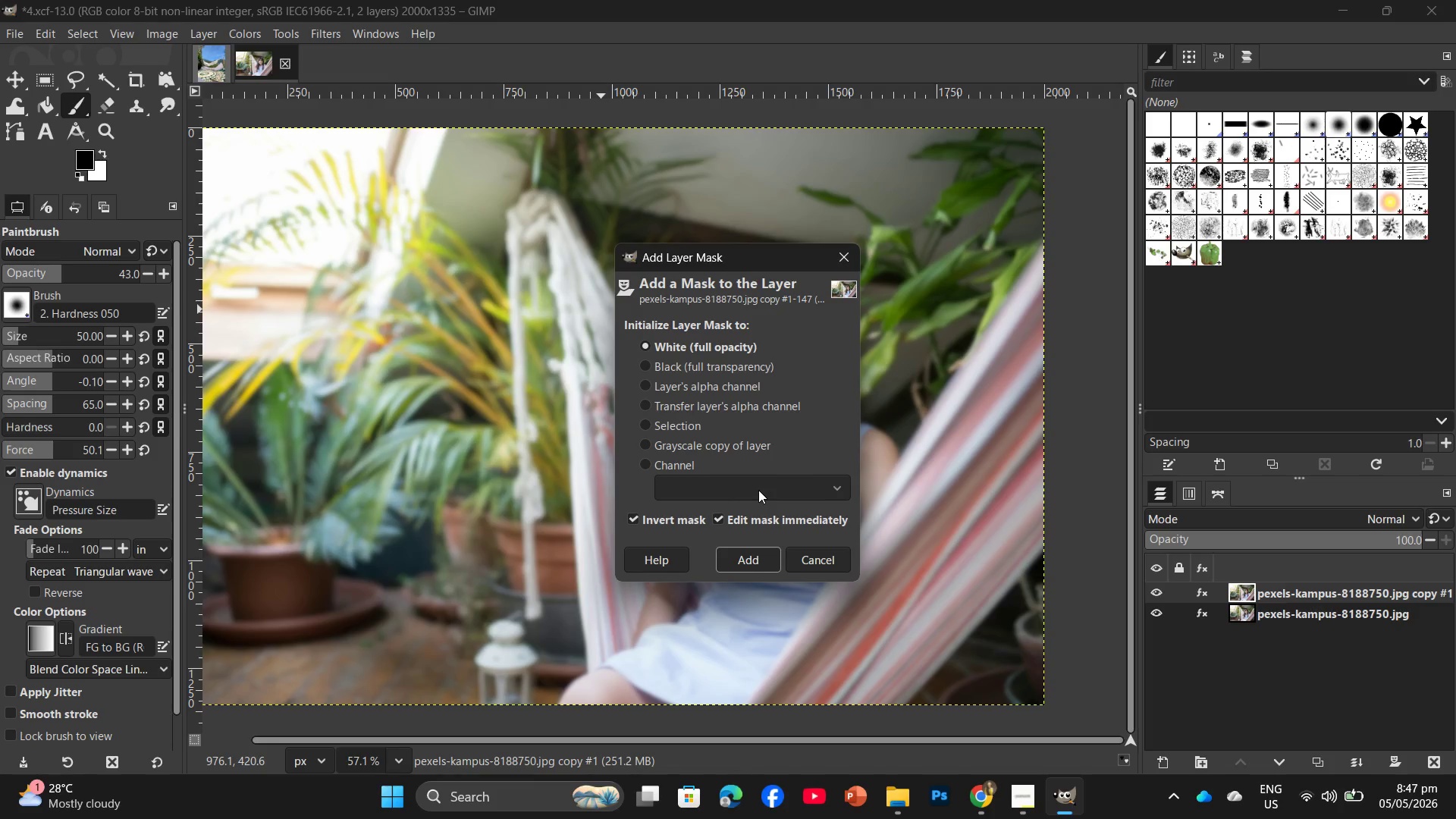 
left_click([758, 490])
 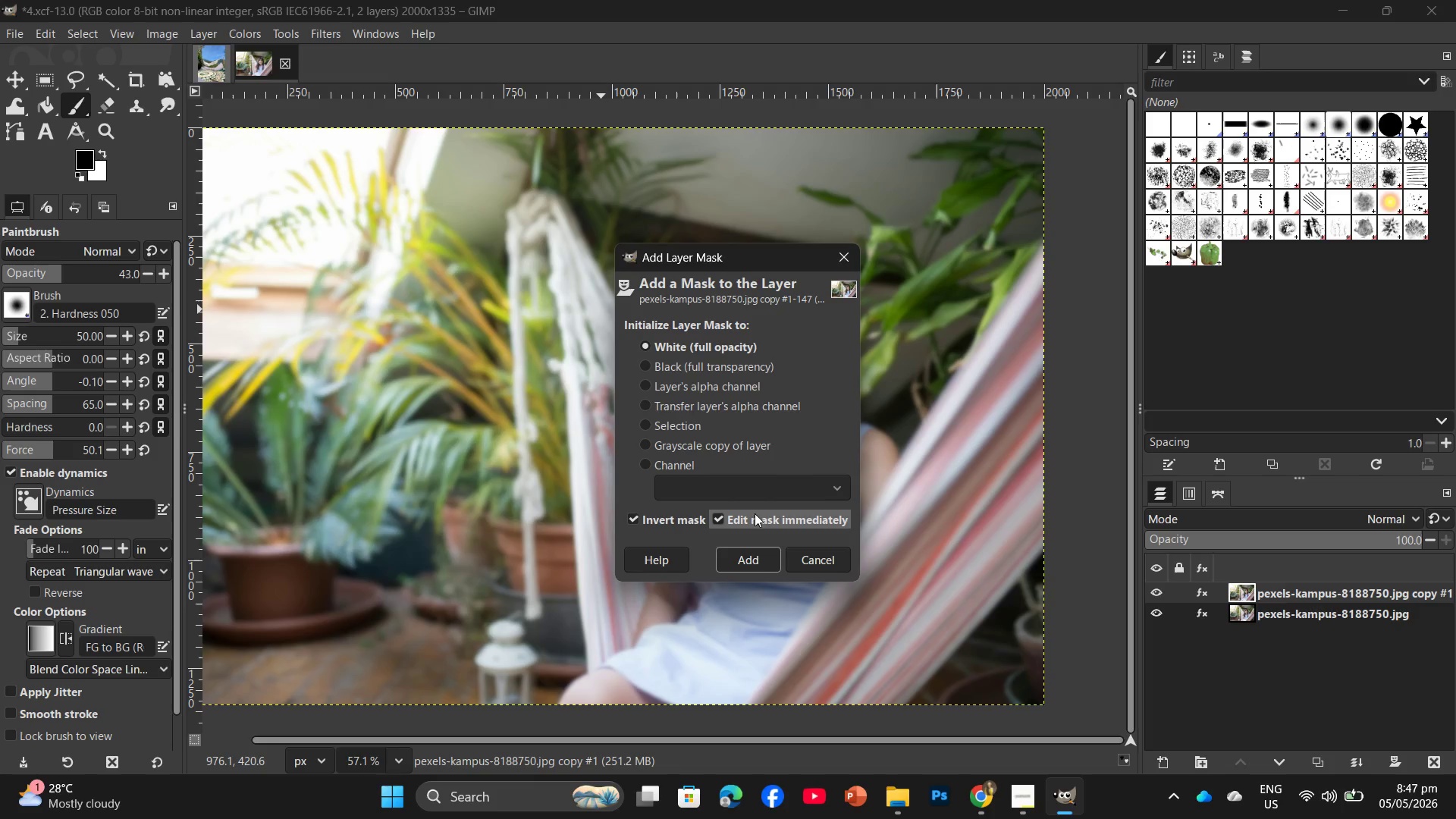 
left_click([748, 522])
 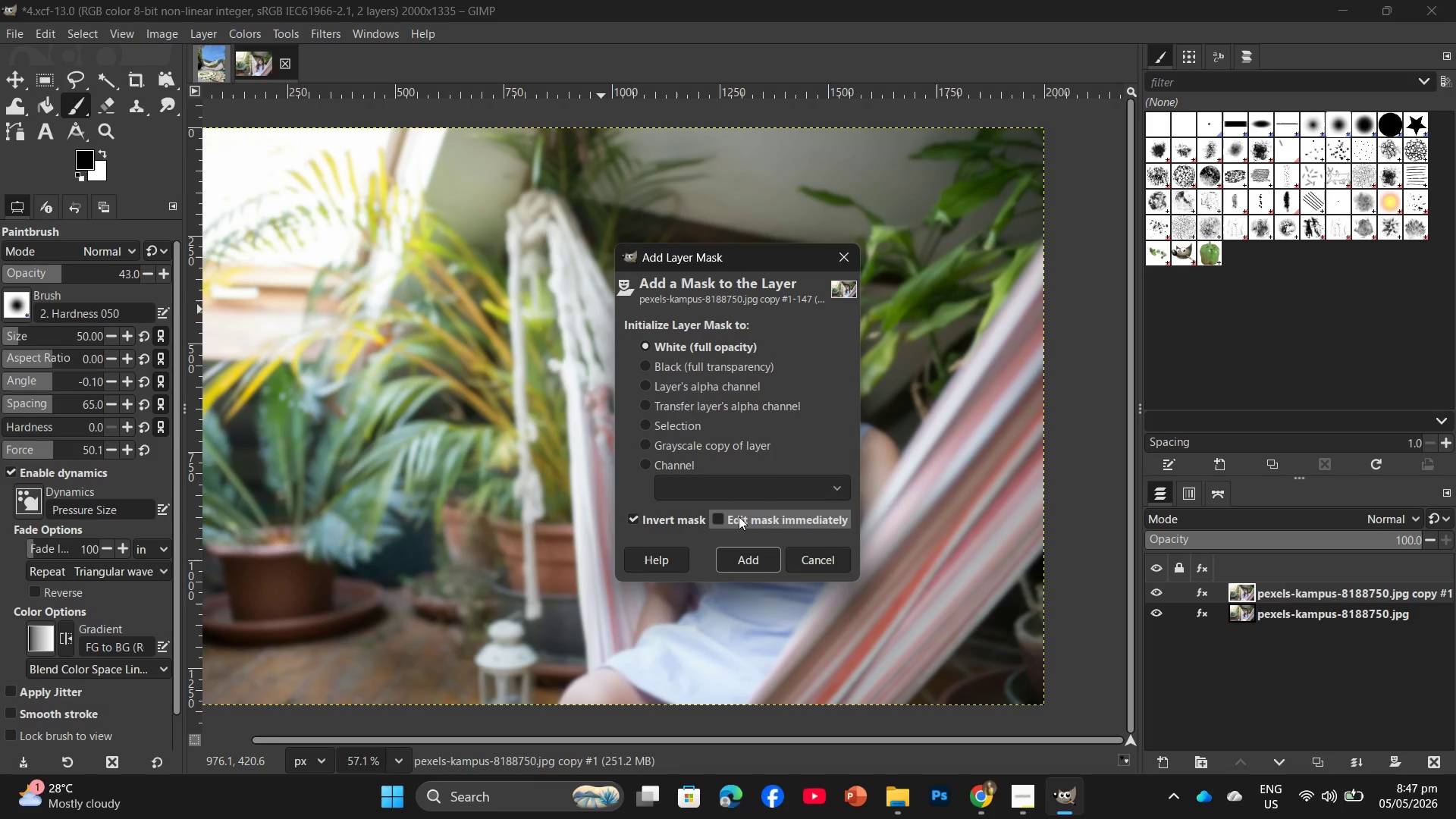 
left_click([738, 518])
 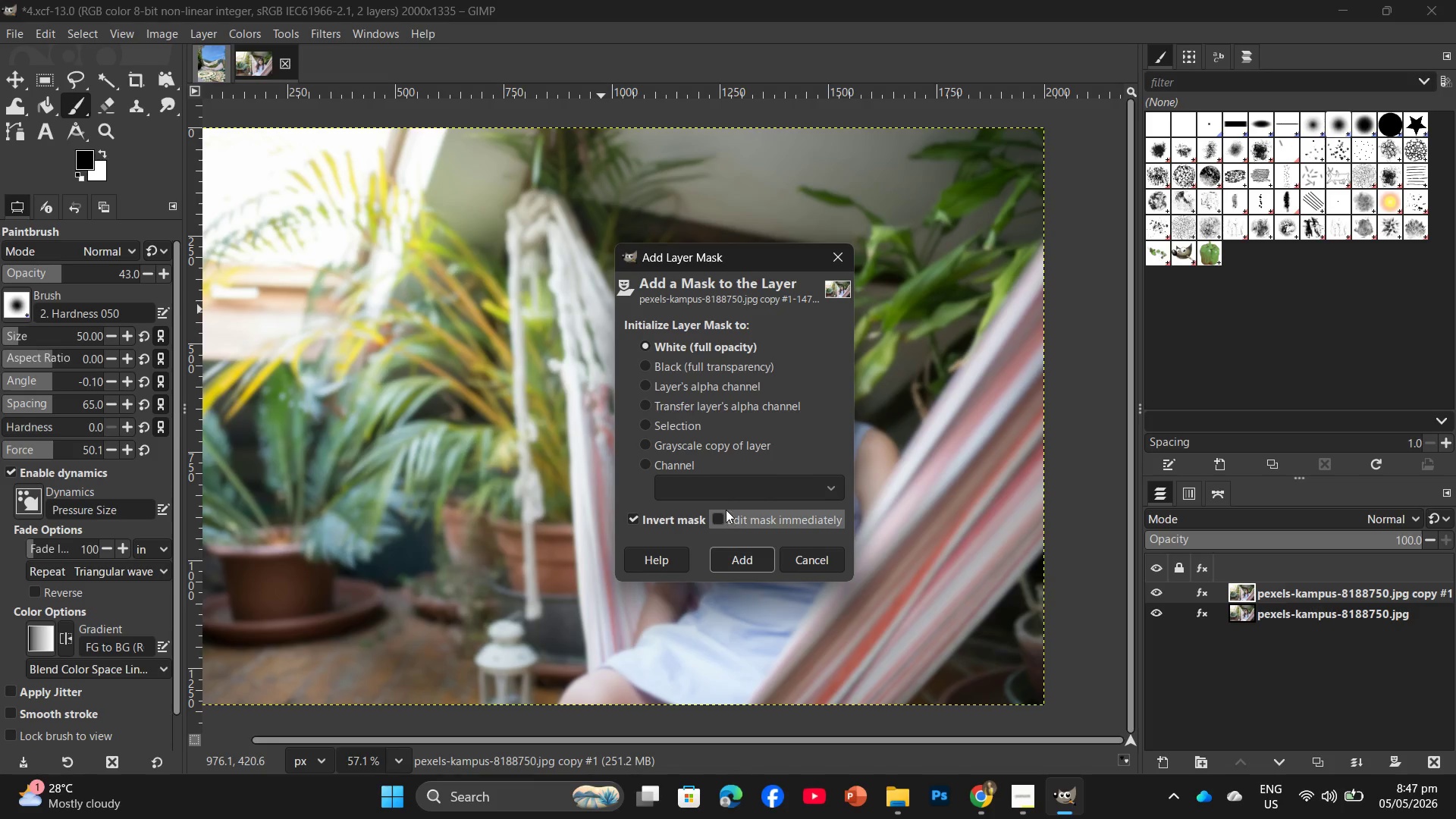 
left_click([725, 519])
 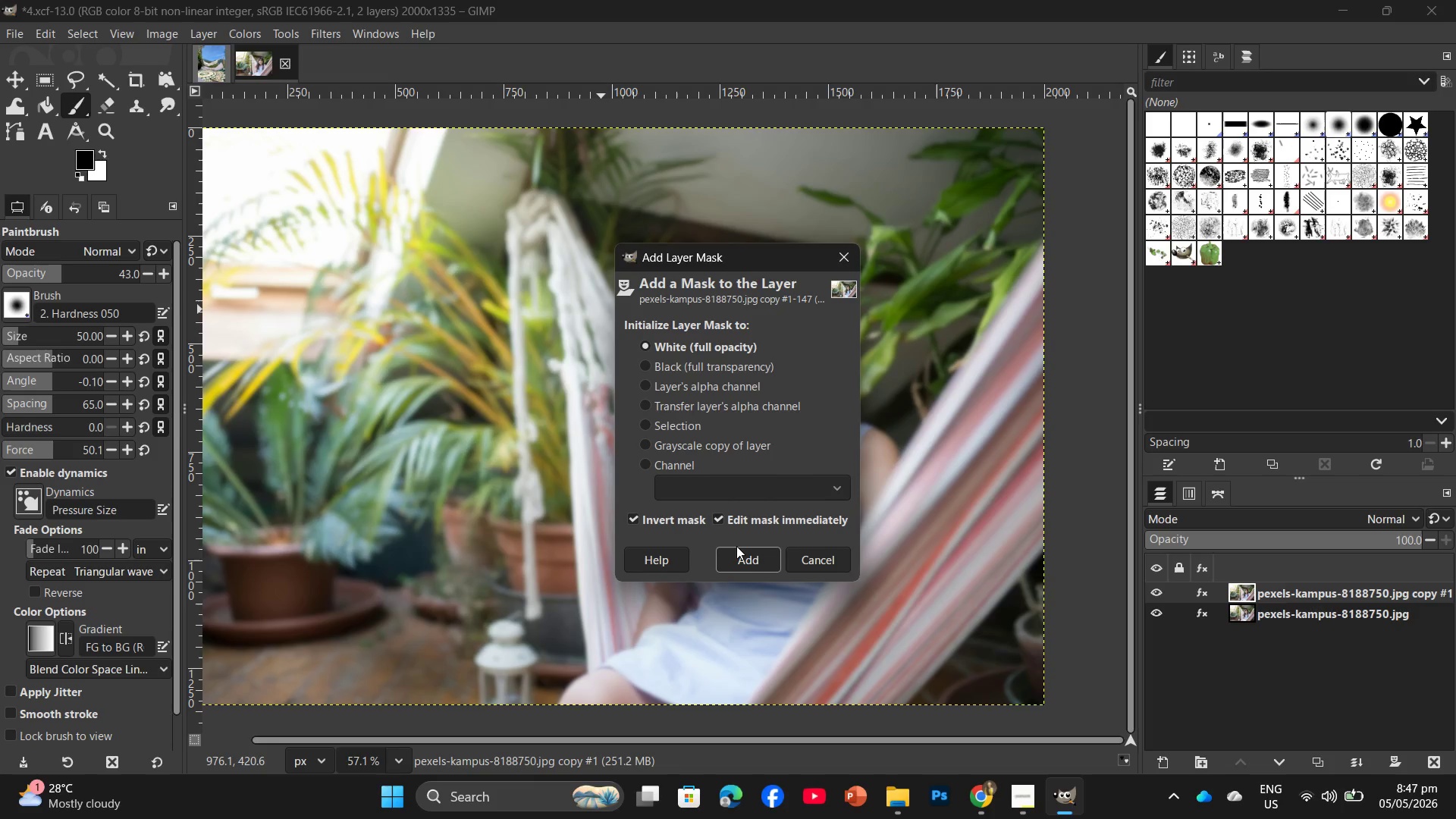 
left_click([736, 549])
 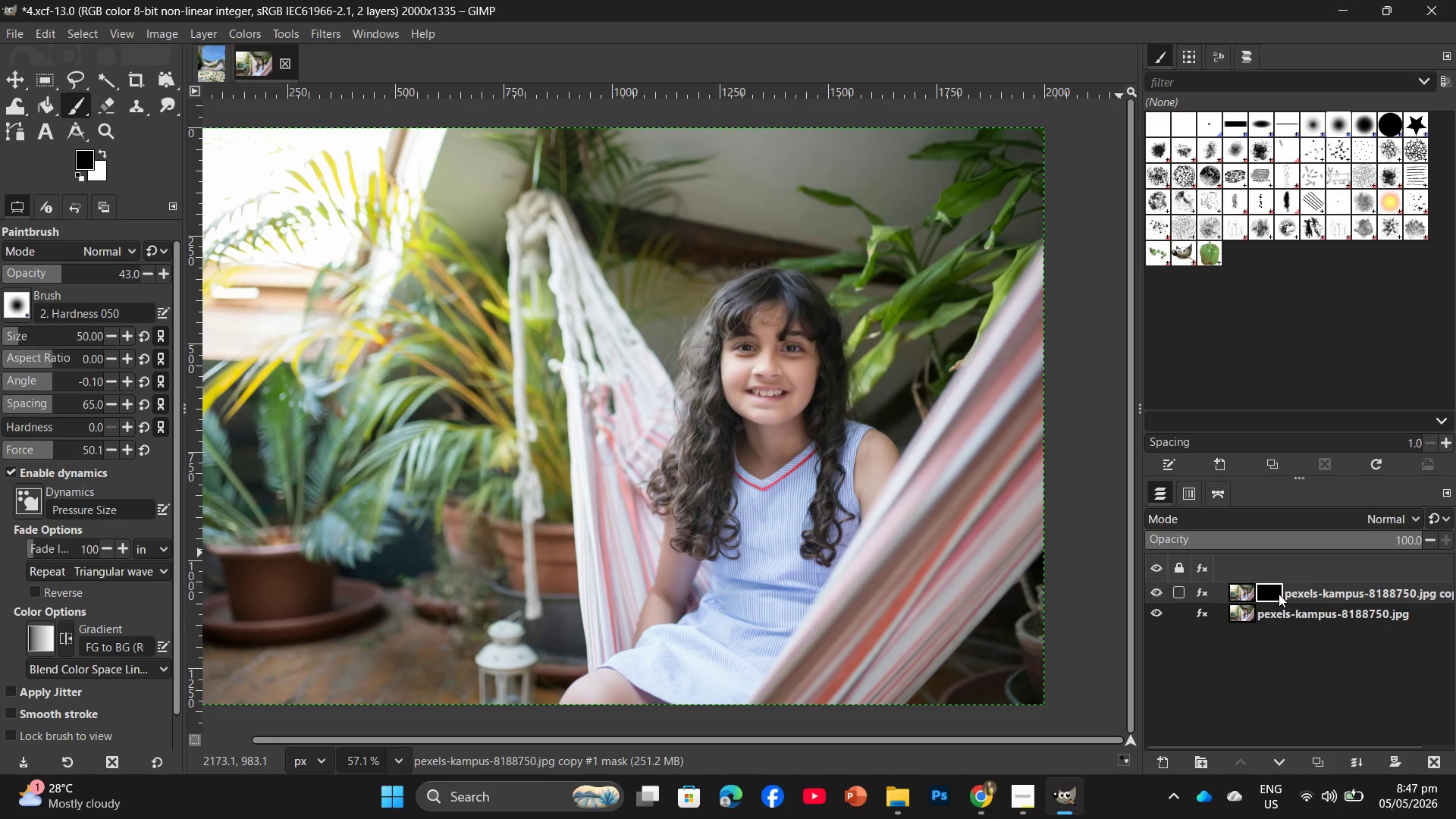 
left_click_drag(start_coordinate=[1279, 594], to_coordinate=[1226, 579])
 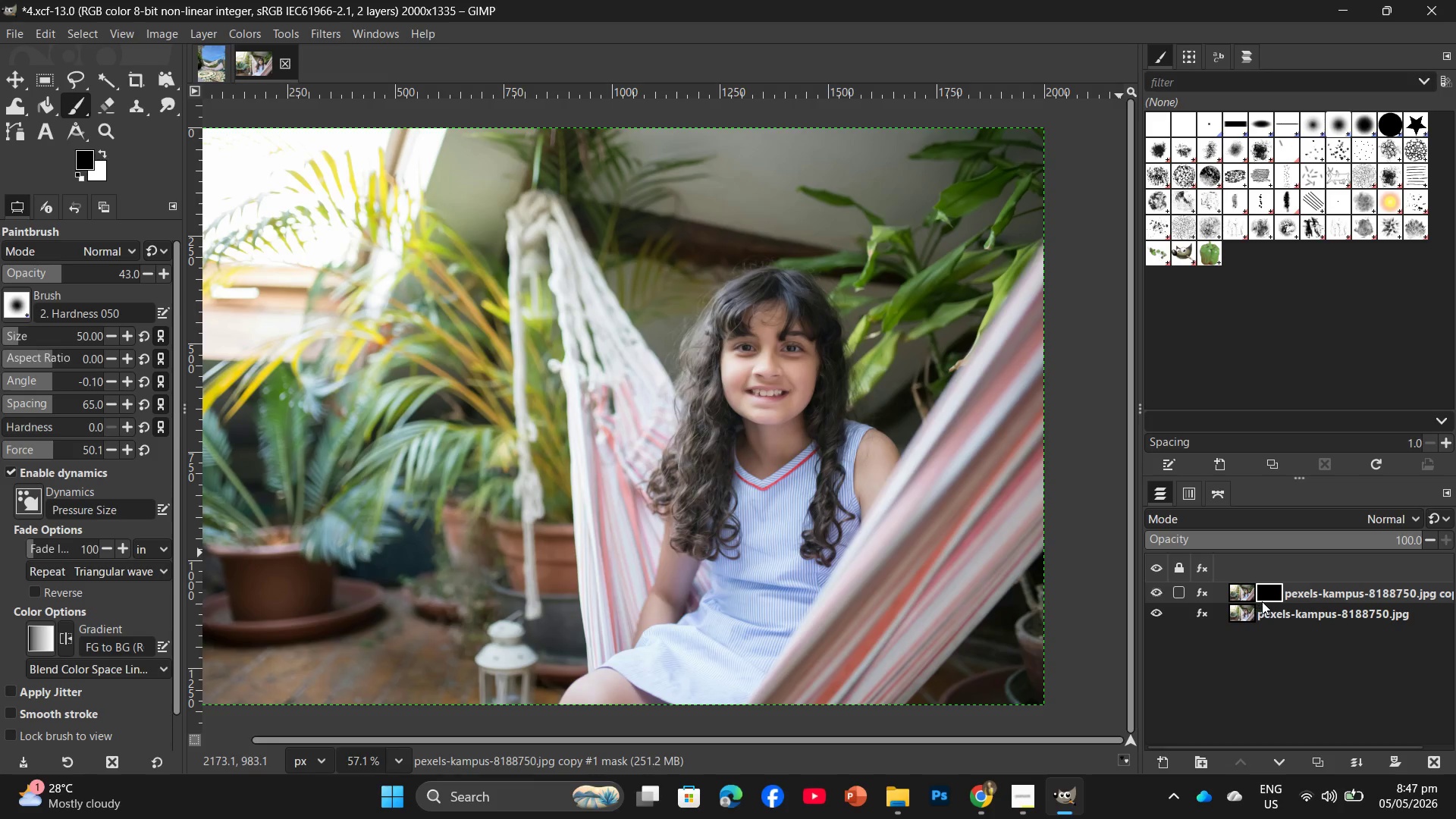 
key(Control+Z)
 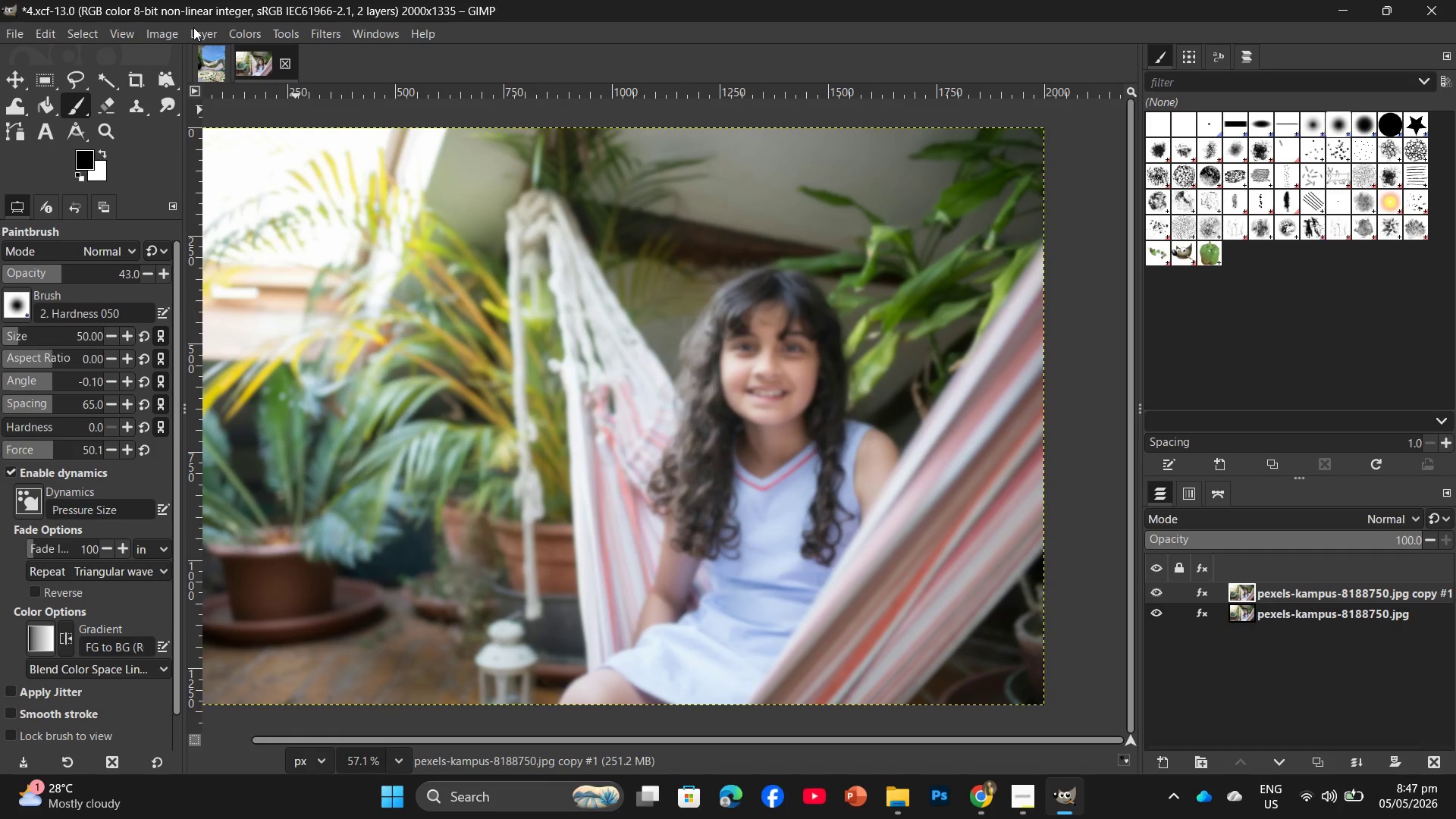 
left_click([184, 36])
 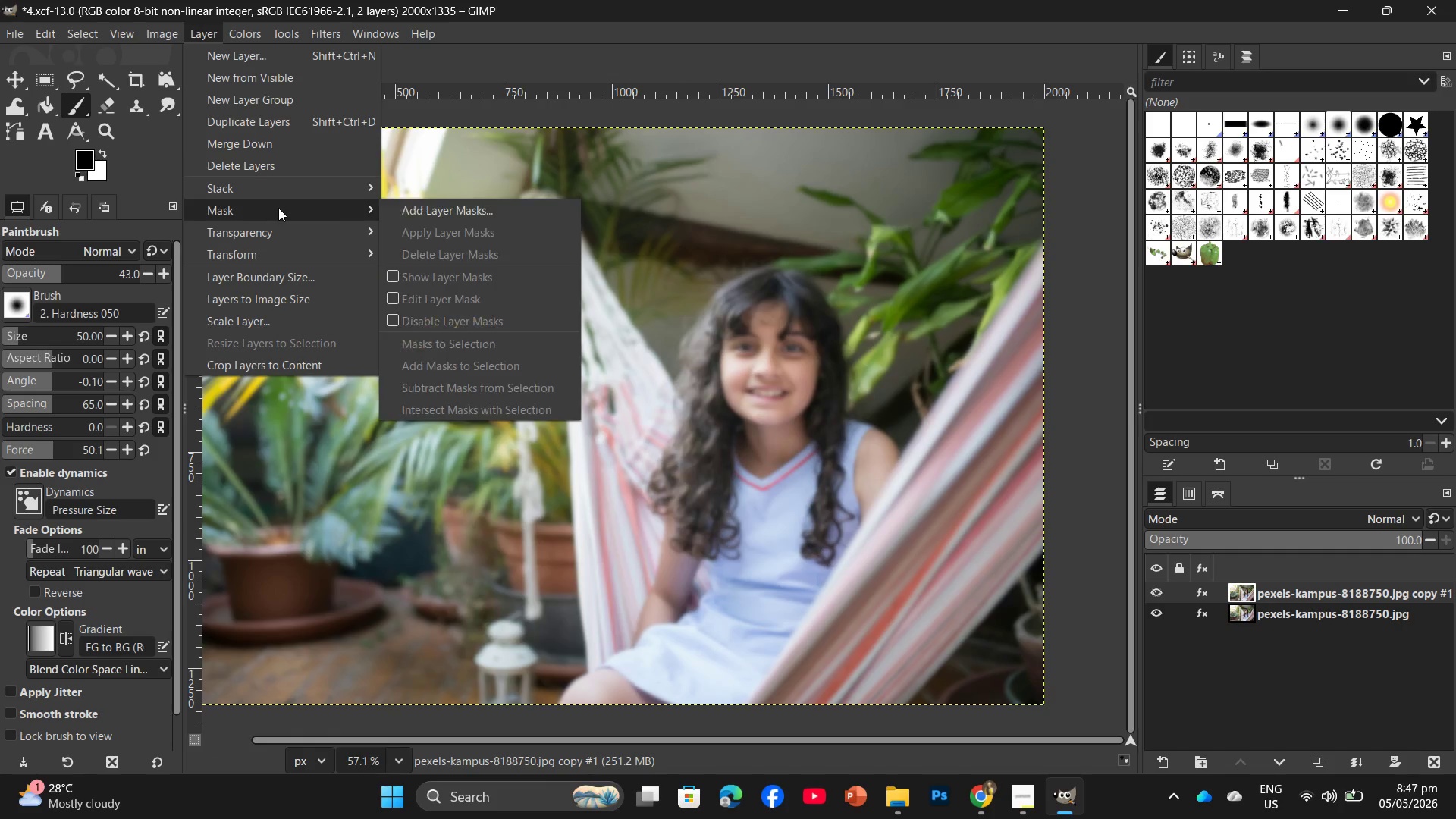 
left_click([453, 202])
 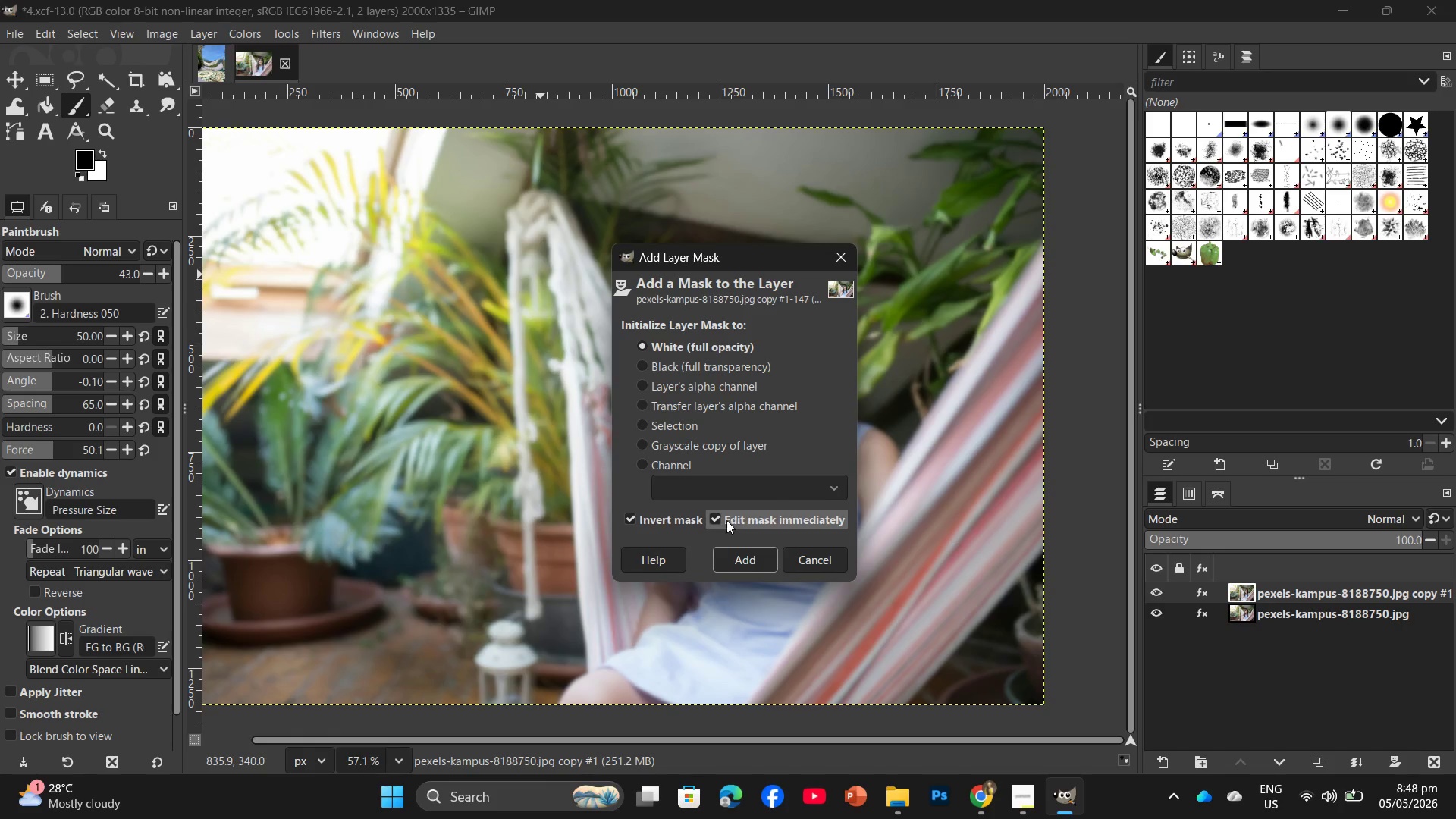 
double_click([741, 549])
 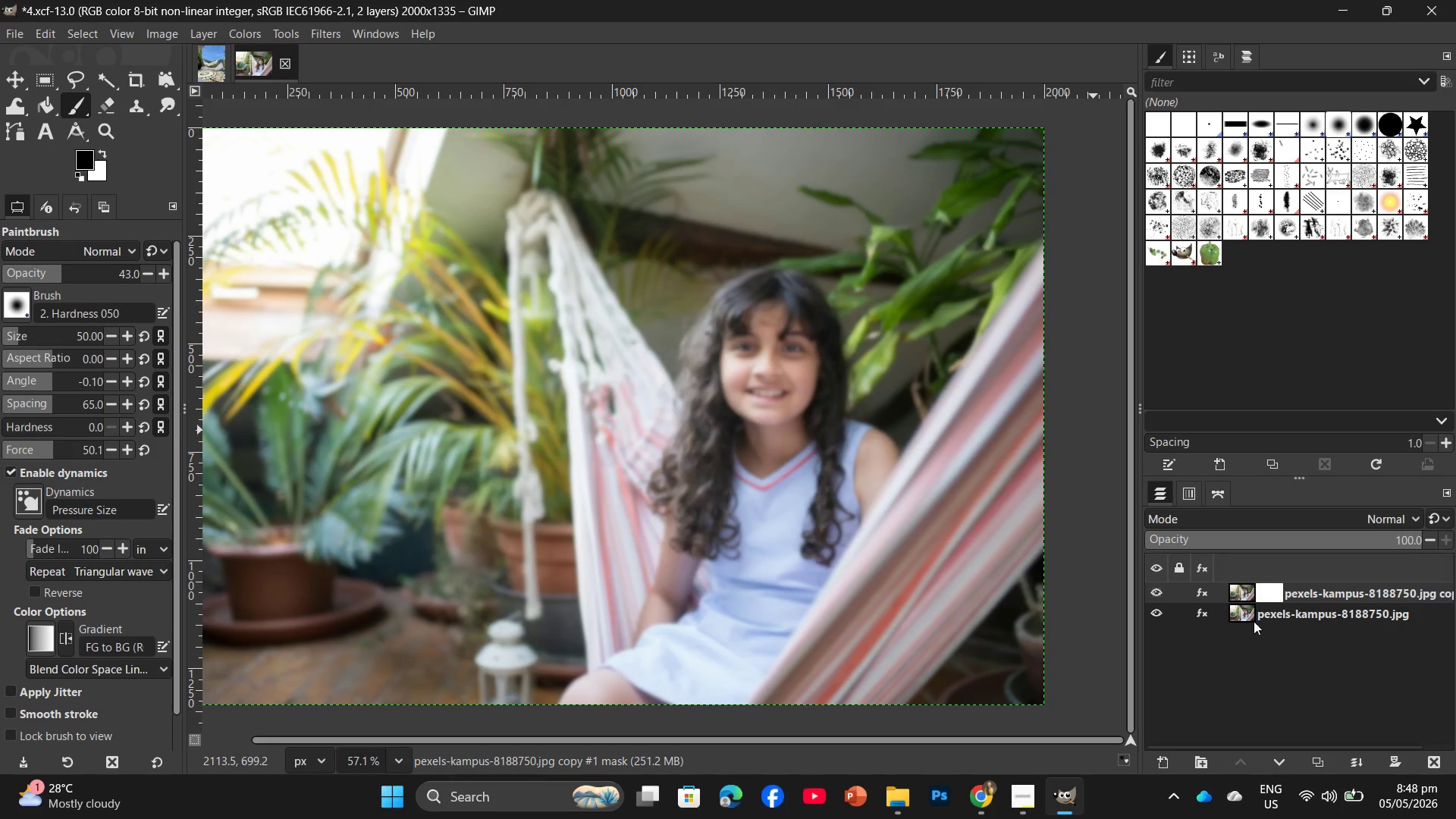 
left_click([1283, 595])
 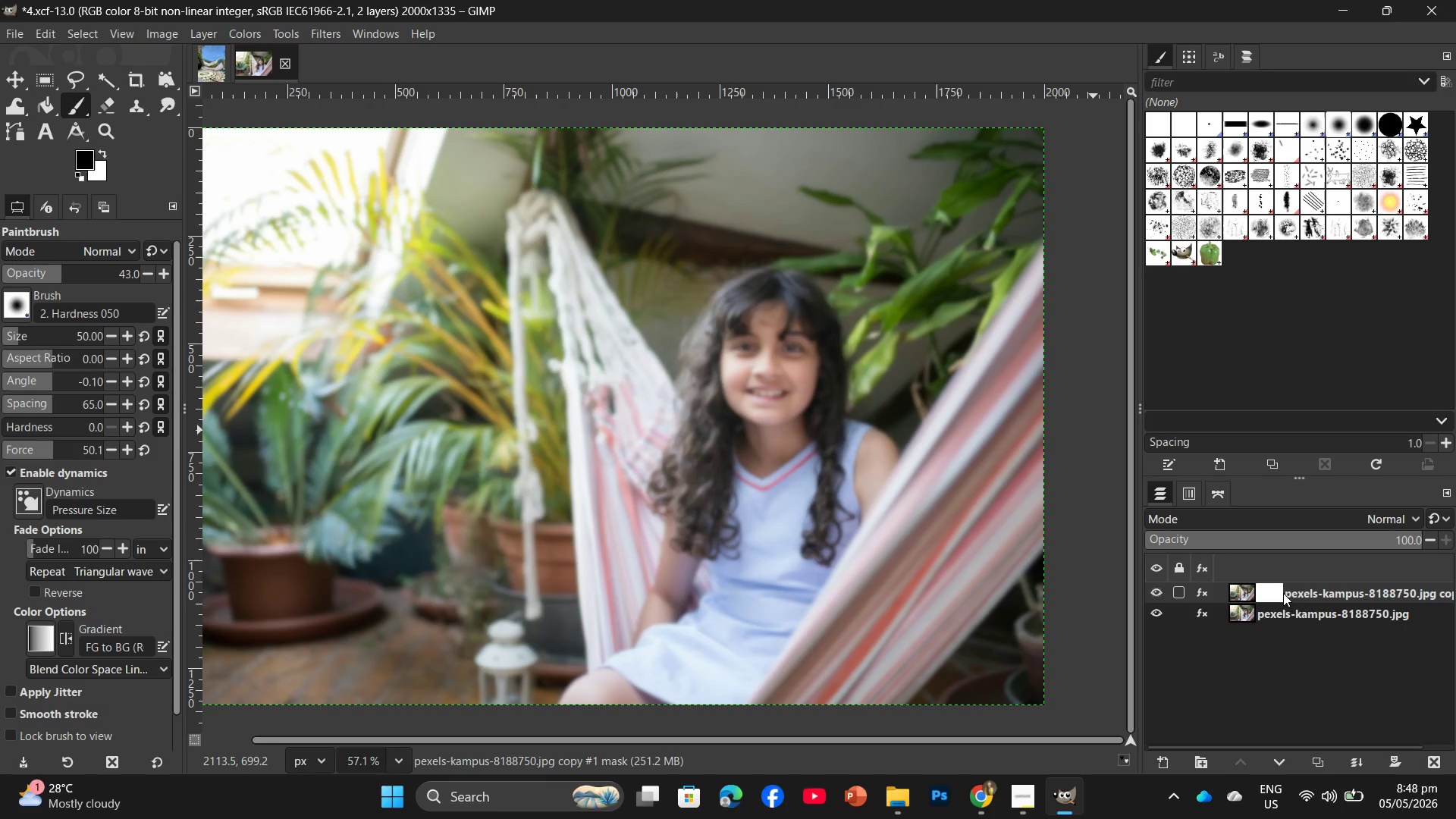 
left_click([1276, 584])
 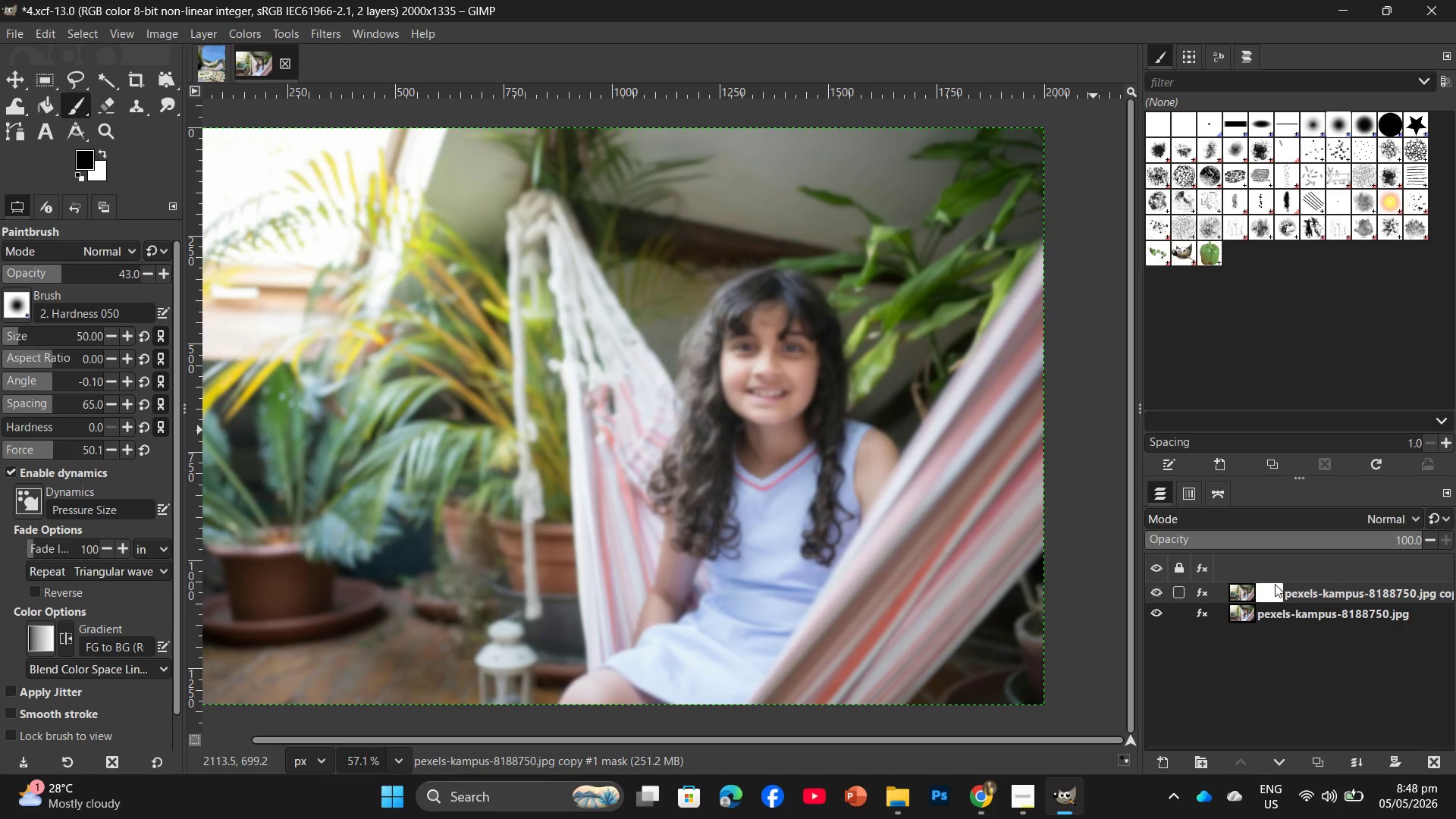 
left_click([1257, 591])
 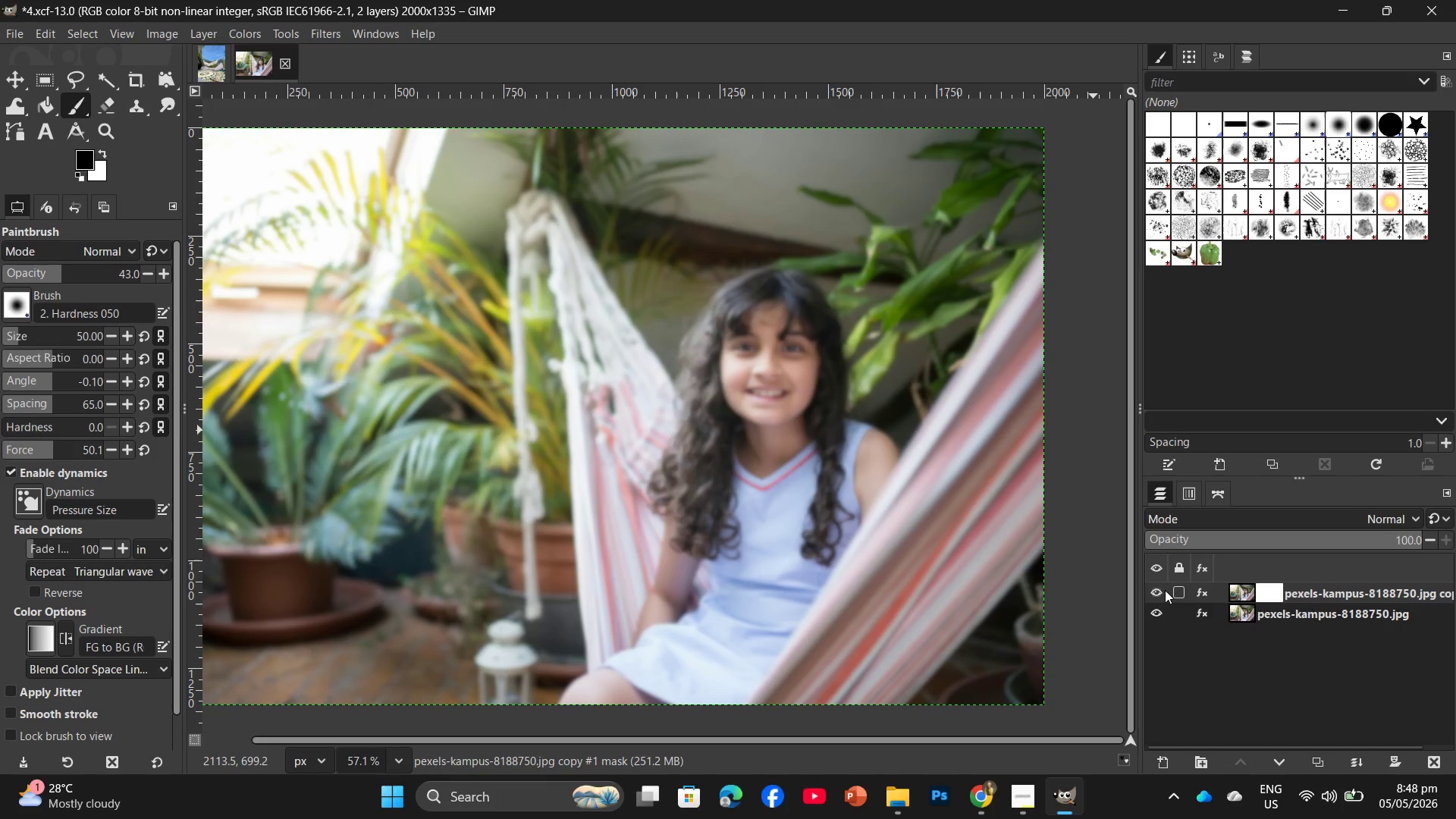 
left_click([1161, 592])
 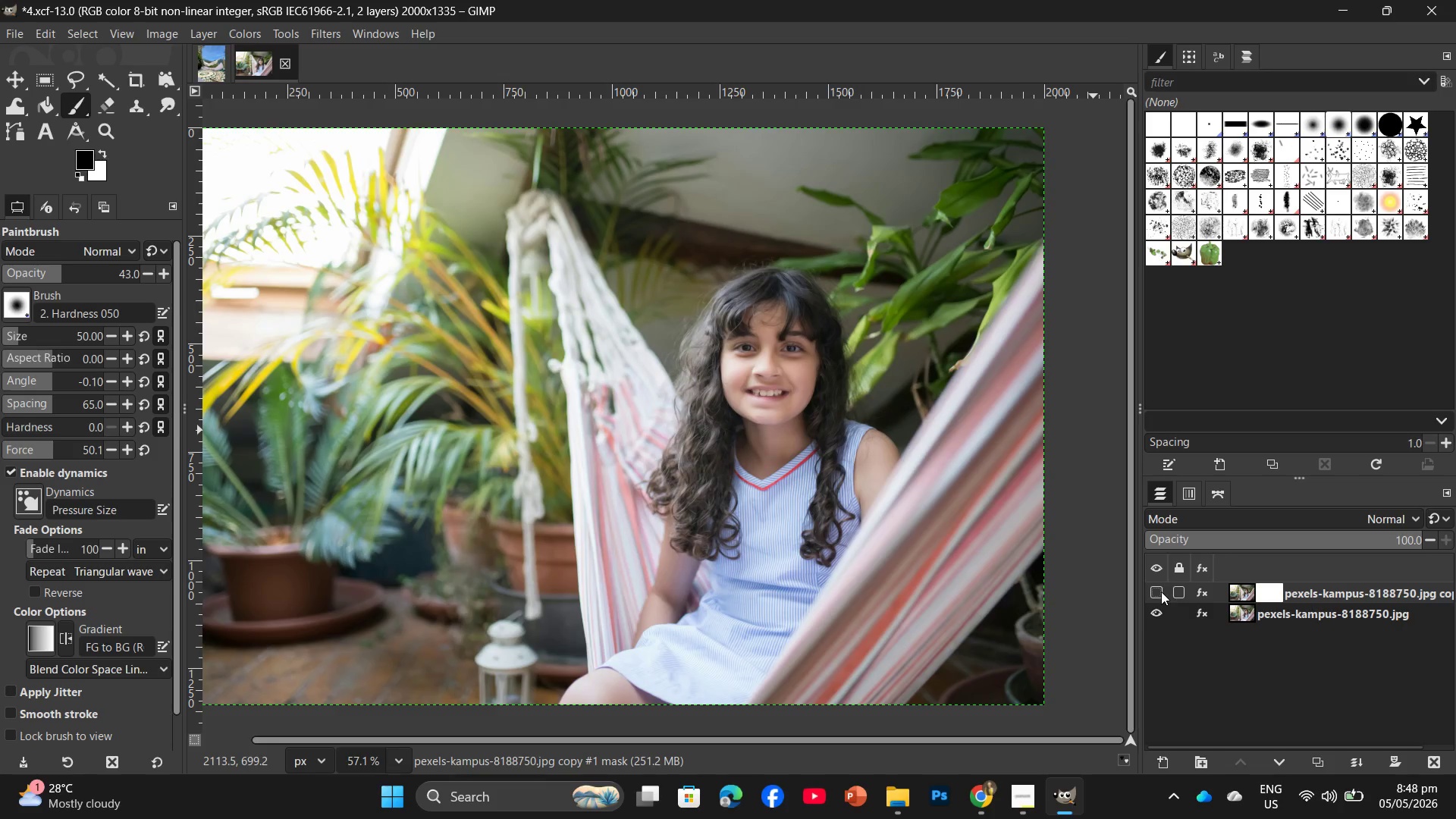 
left_click([1161, 592])
 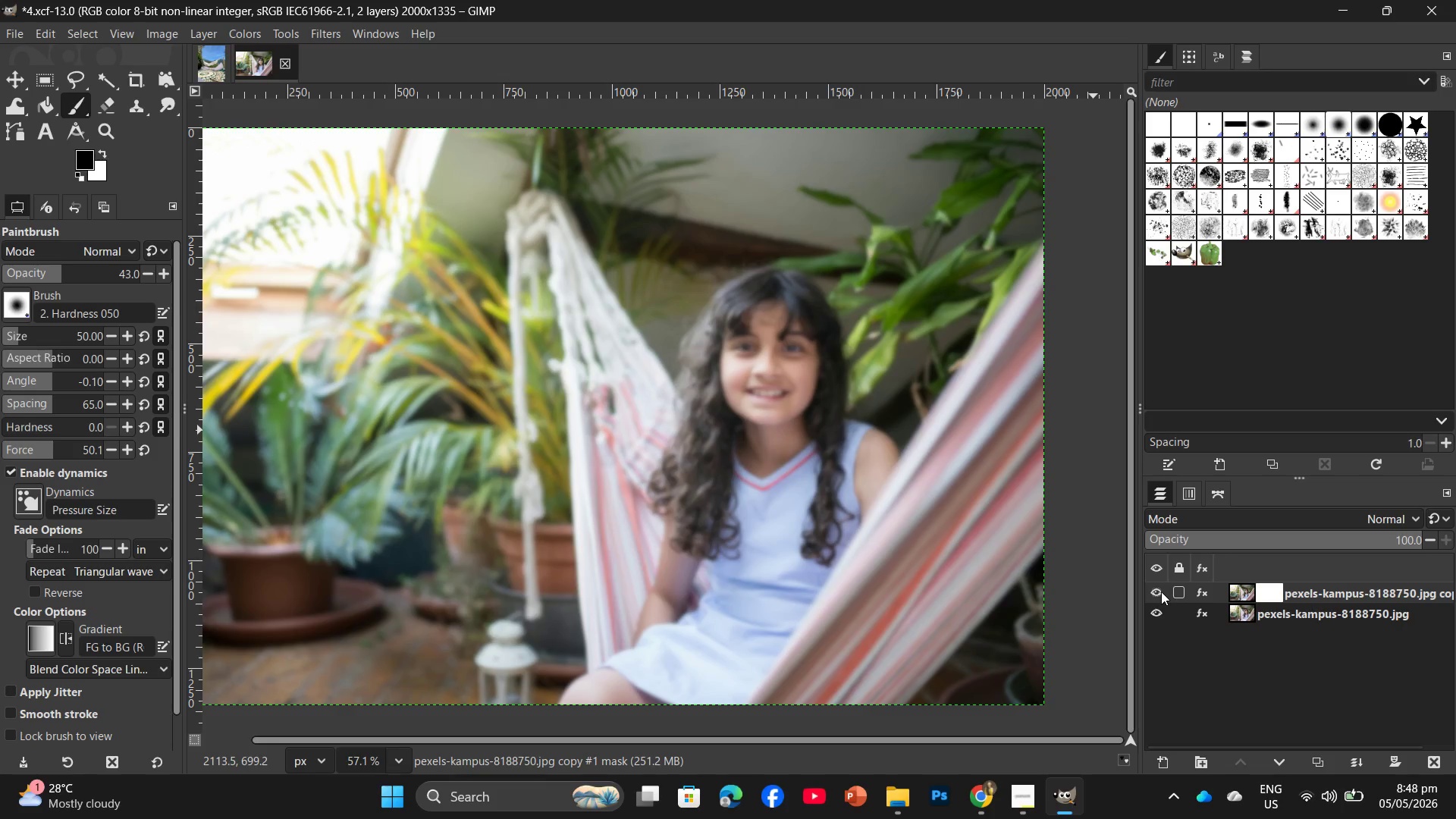 
left_click([1161, 592])
 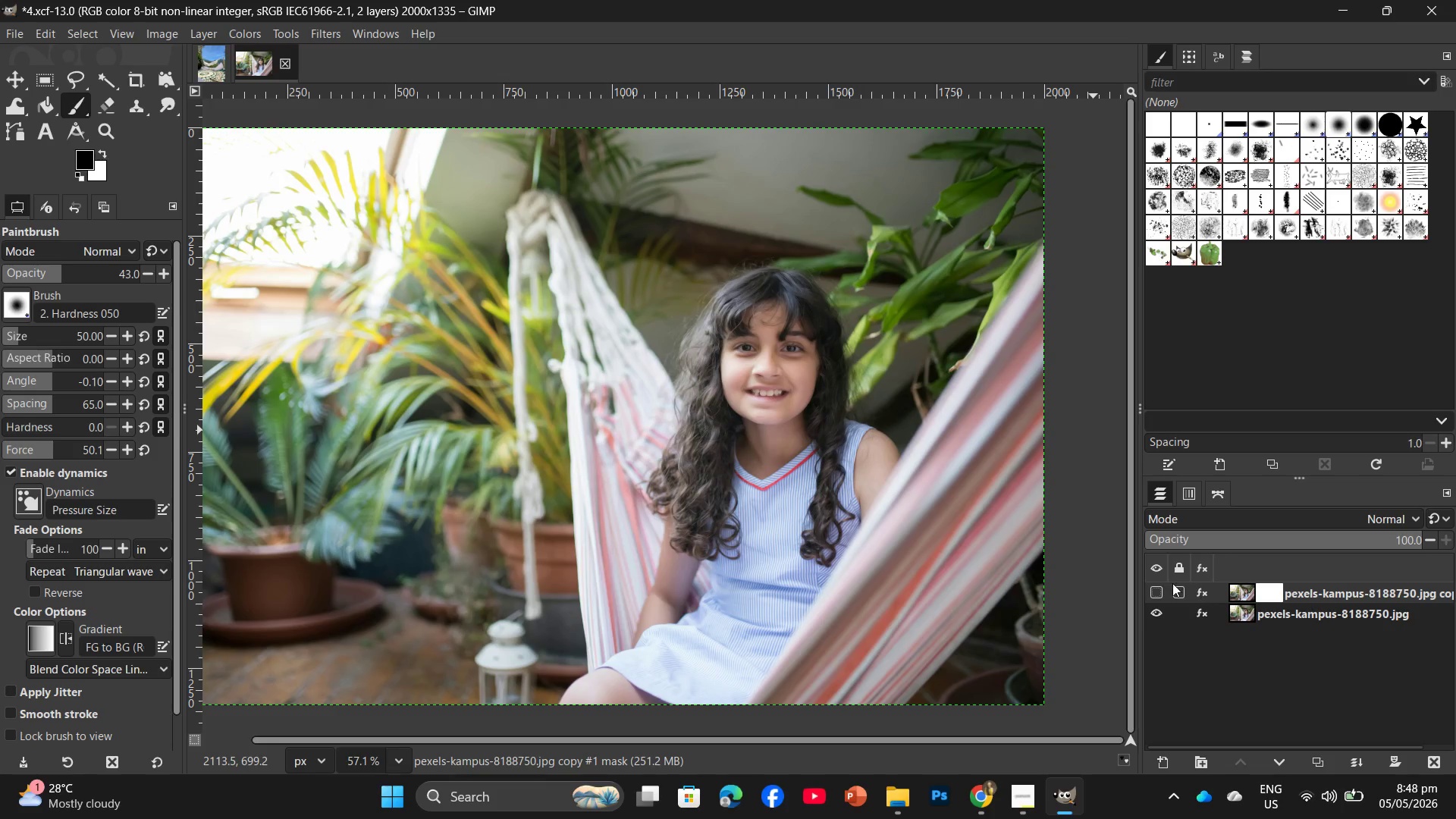 
left_click([1164, 592])
 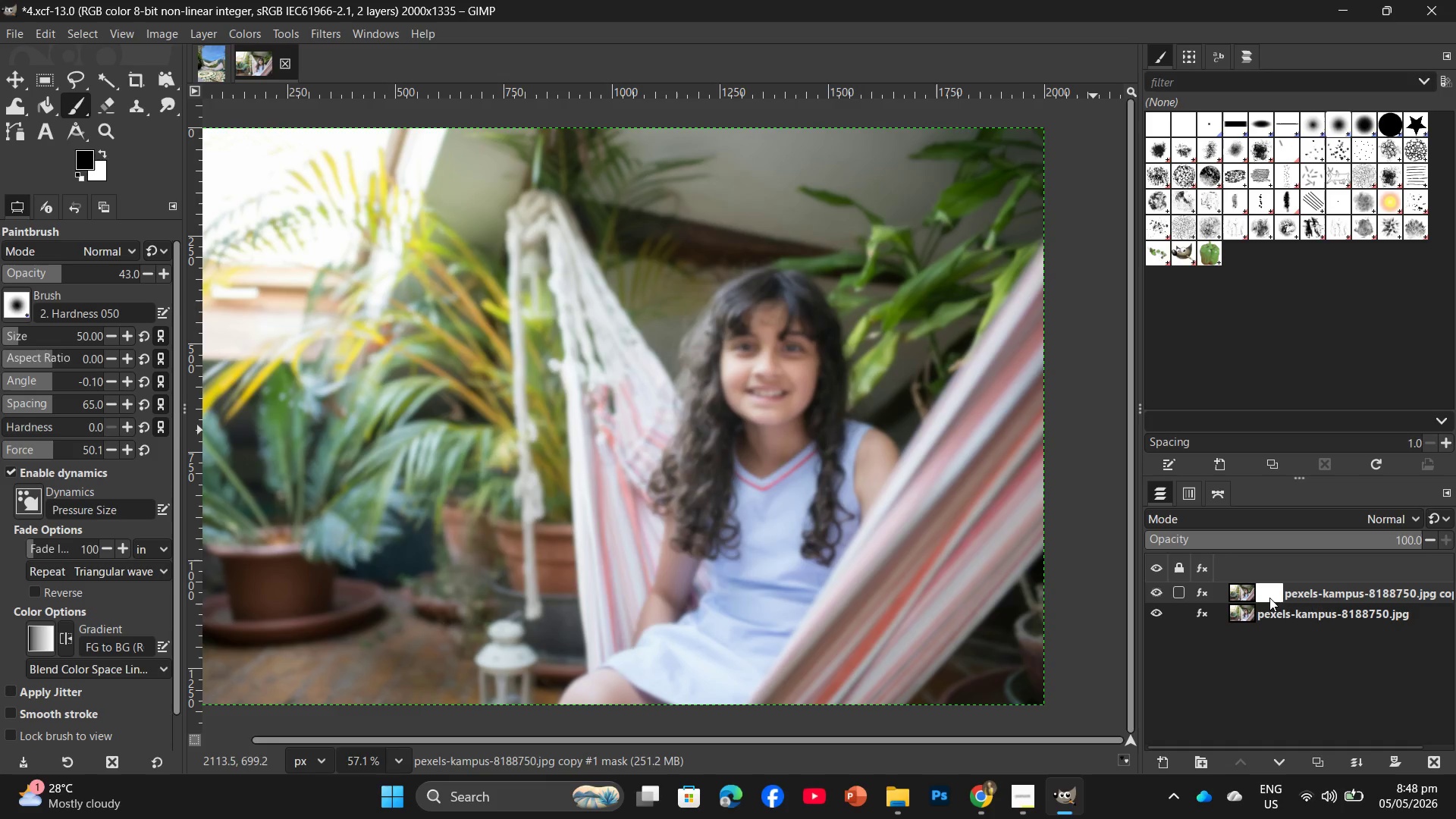 
left_click([1276, 597])
 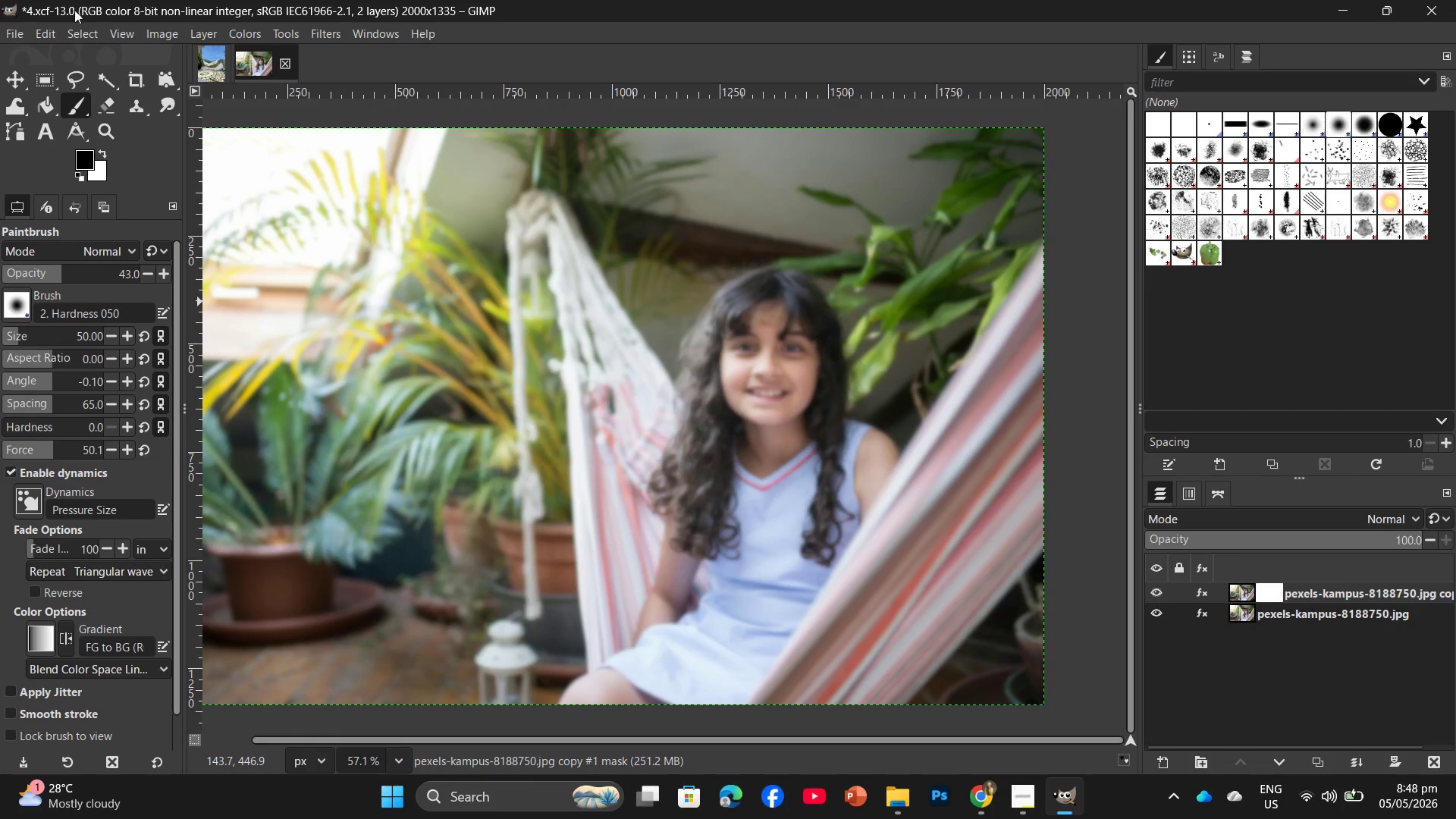 
left_click([78, 111])
 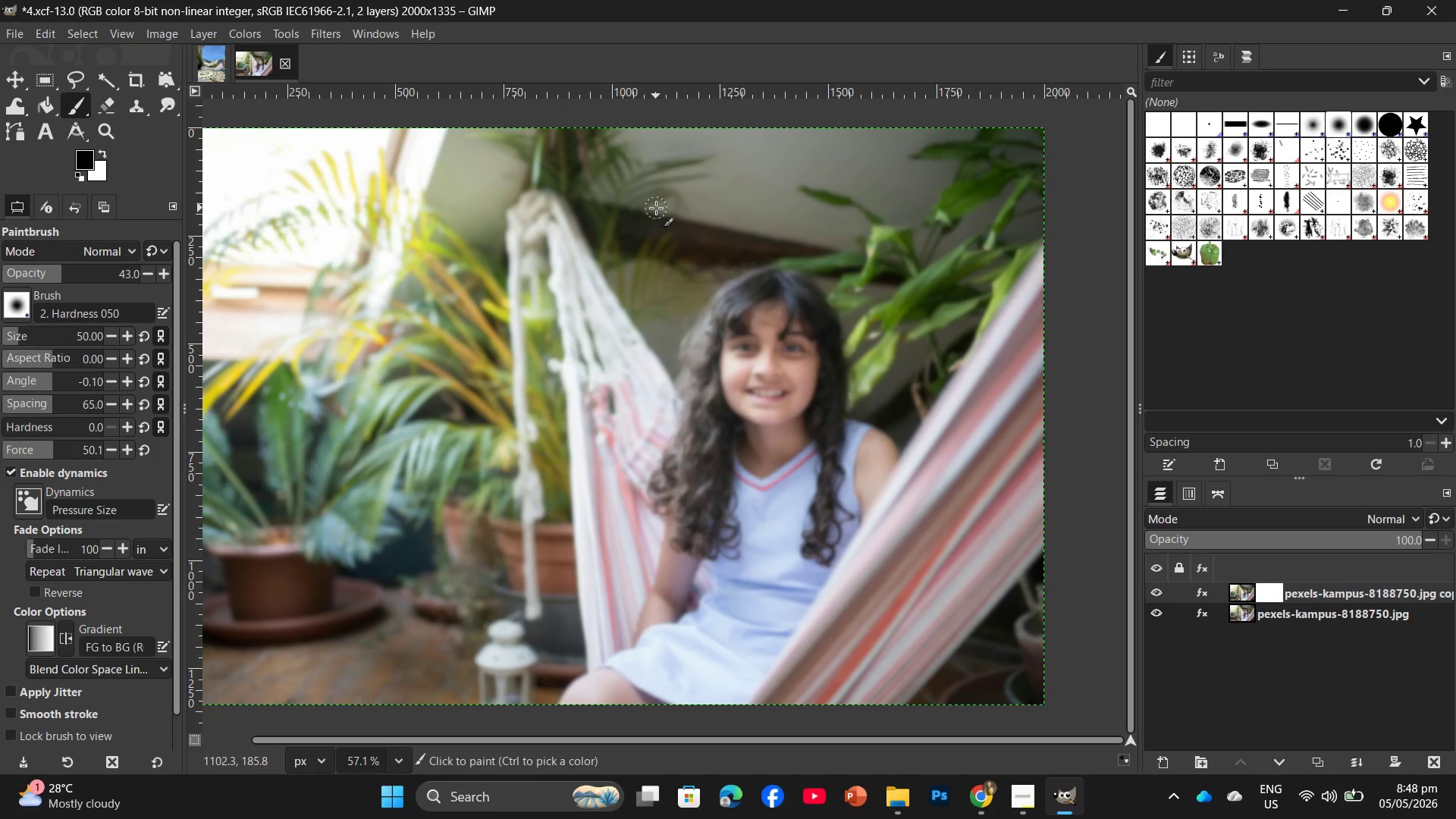 
key(B)
 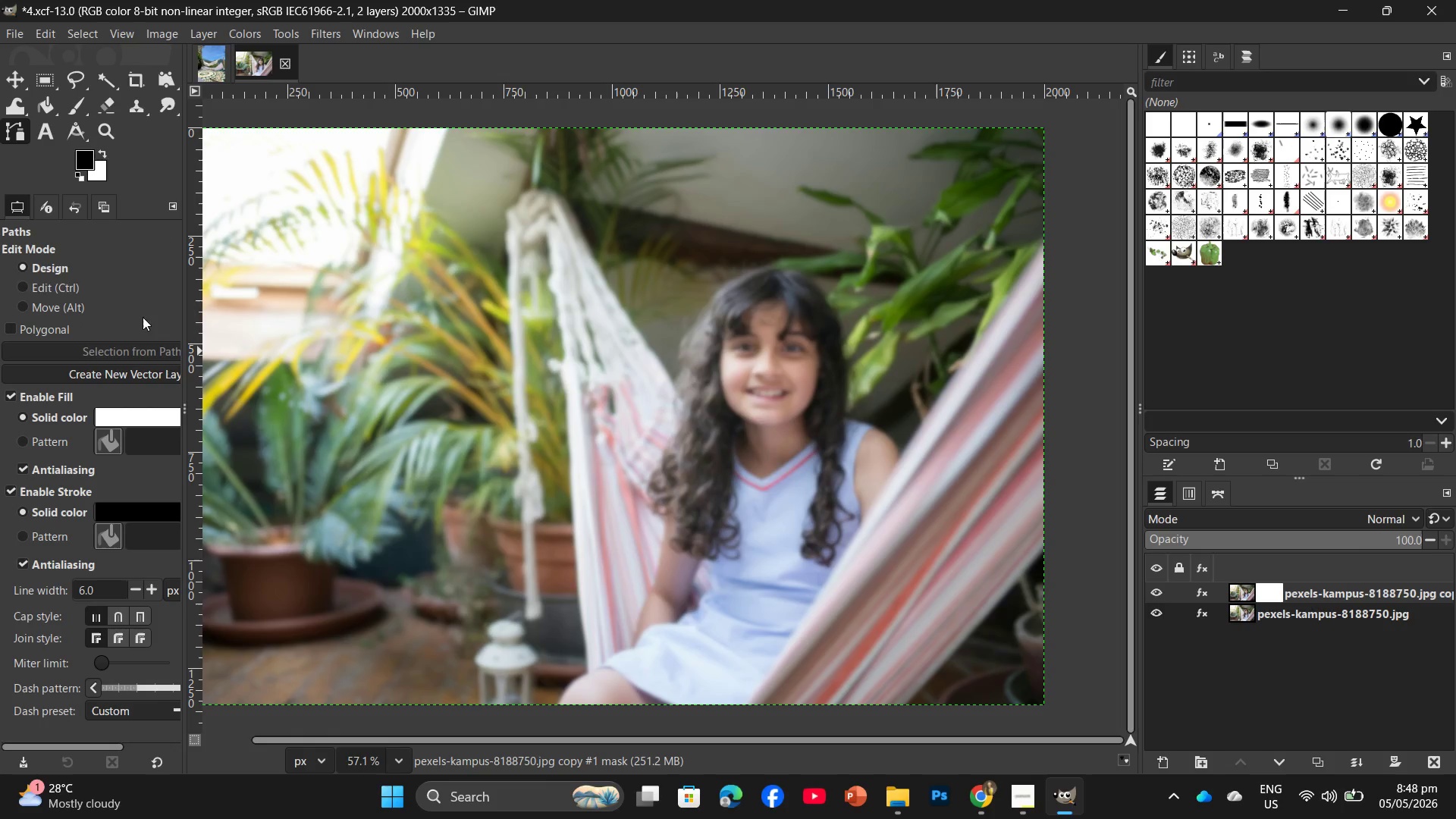 
wait(8.08)
 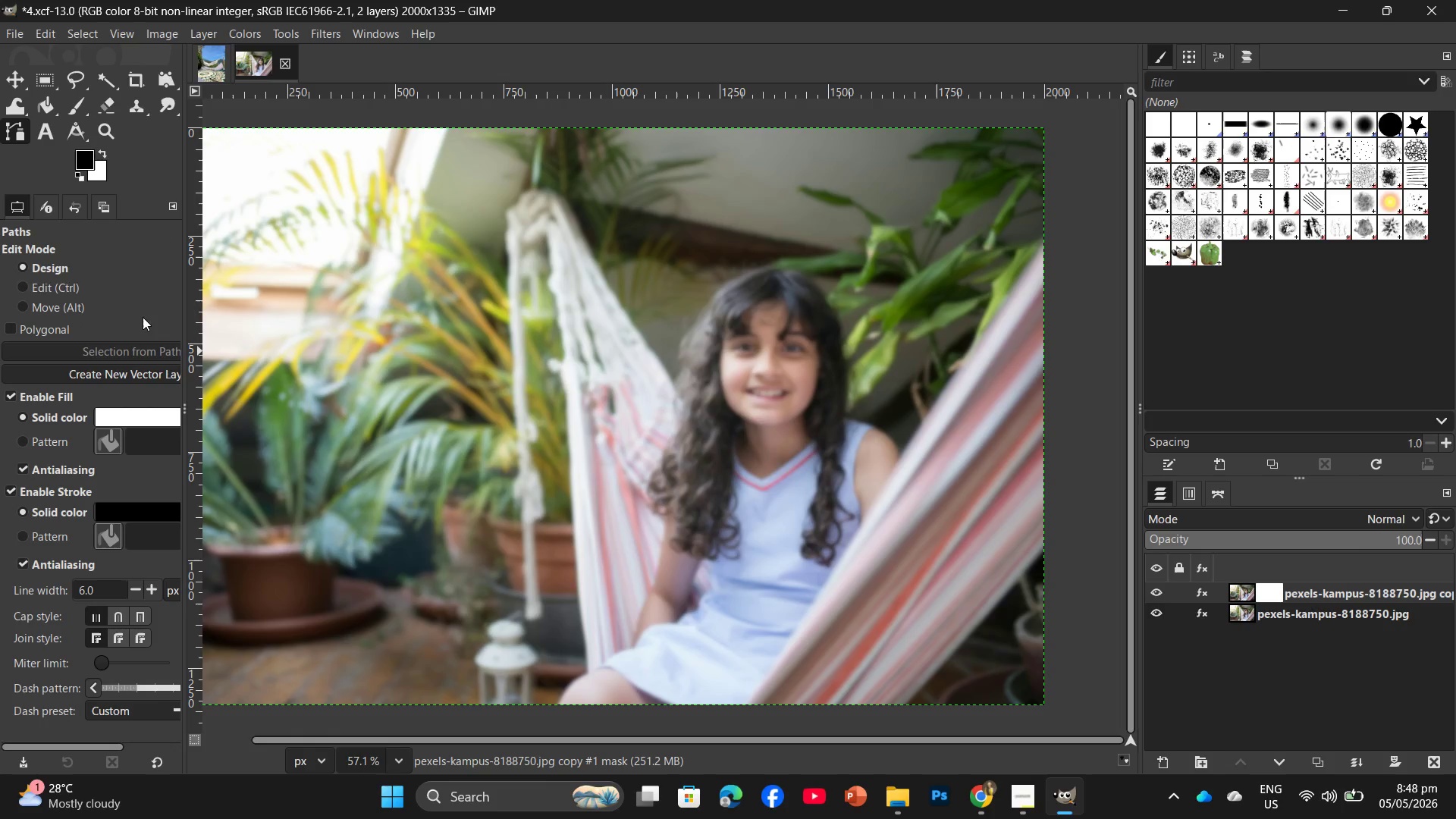 
left_click([144, 411])
 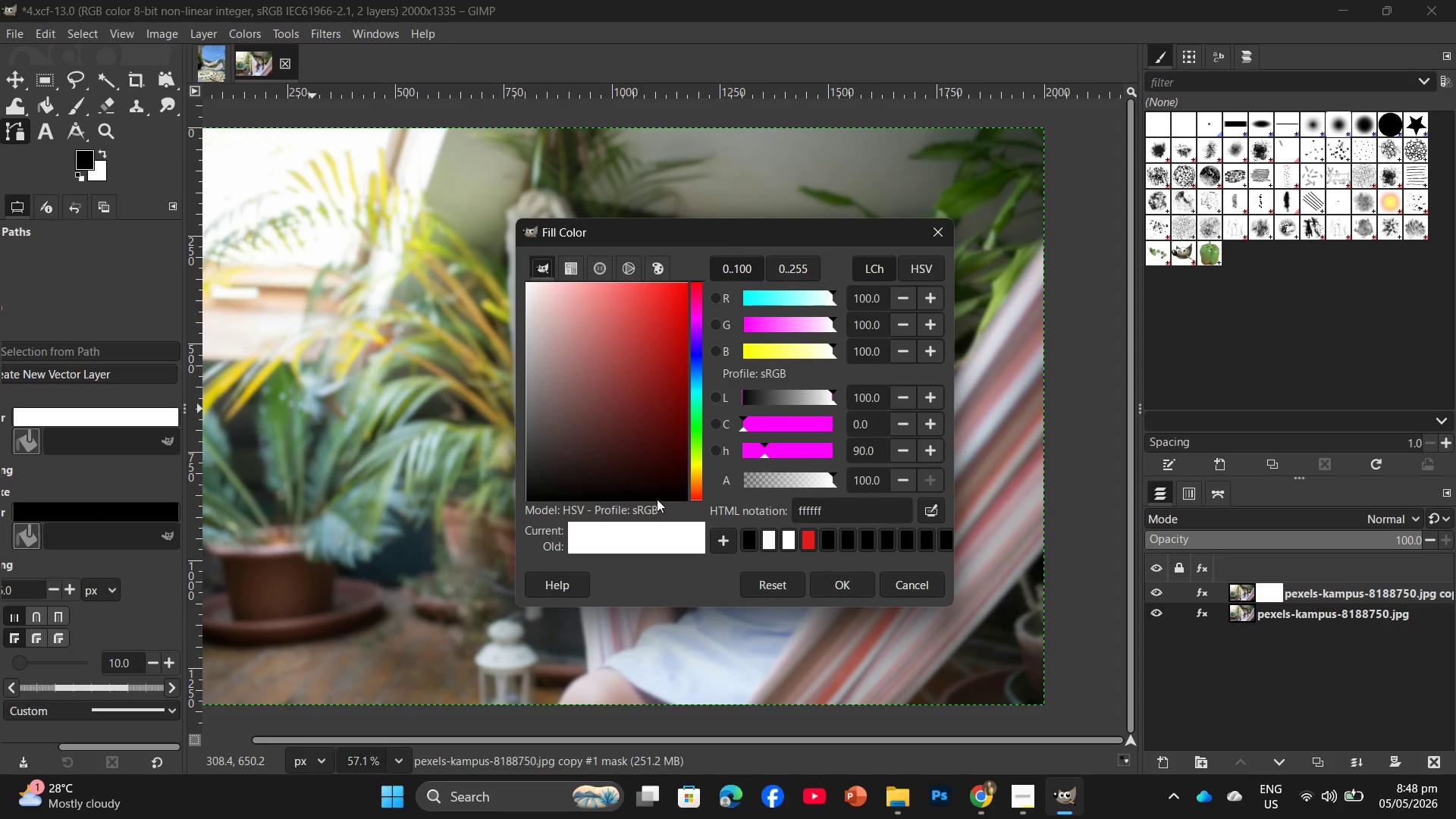 
left_click([676, 488])
 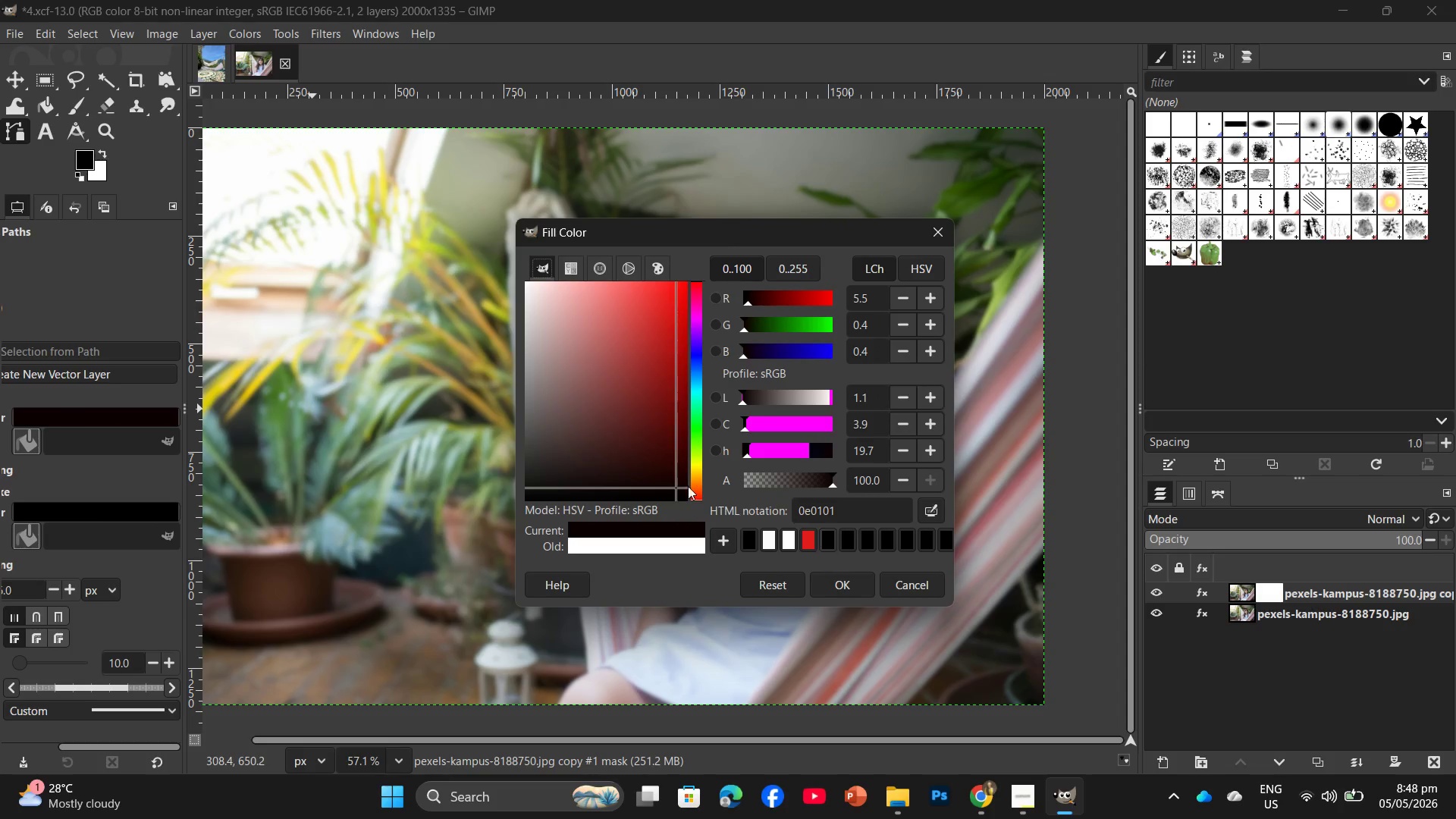 
left_click_drag(start_coordinate=[690, 484], to_coordinate=[689, 491])
 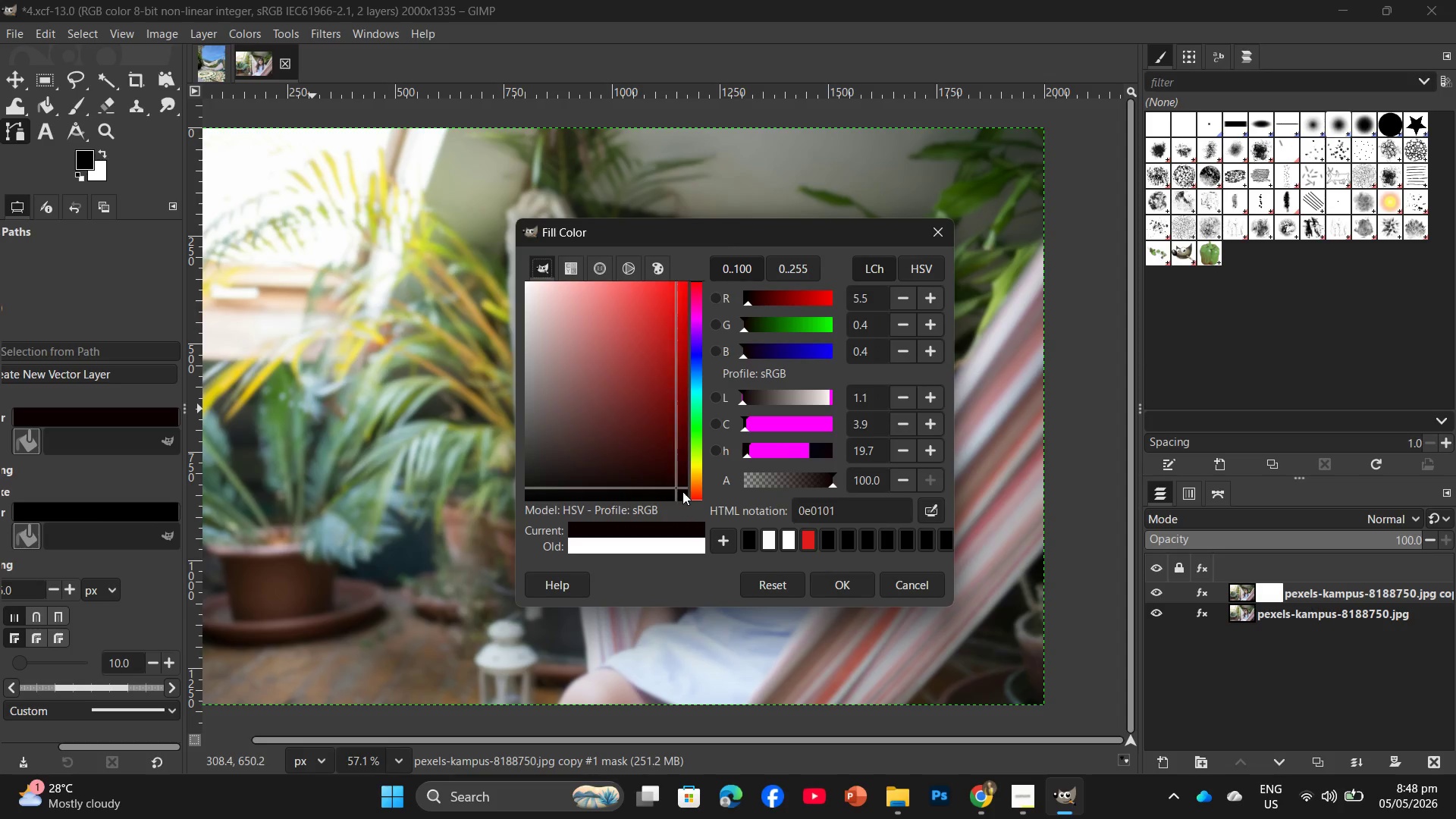 
left_click_drag(start_coordinate=[682, 491], to_coordinate=[714, 515])
 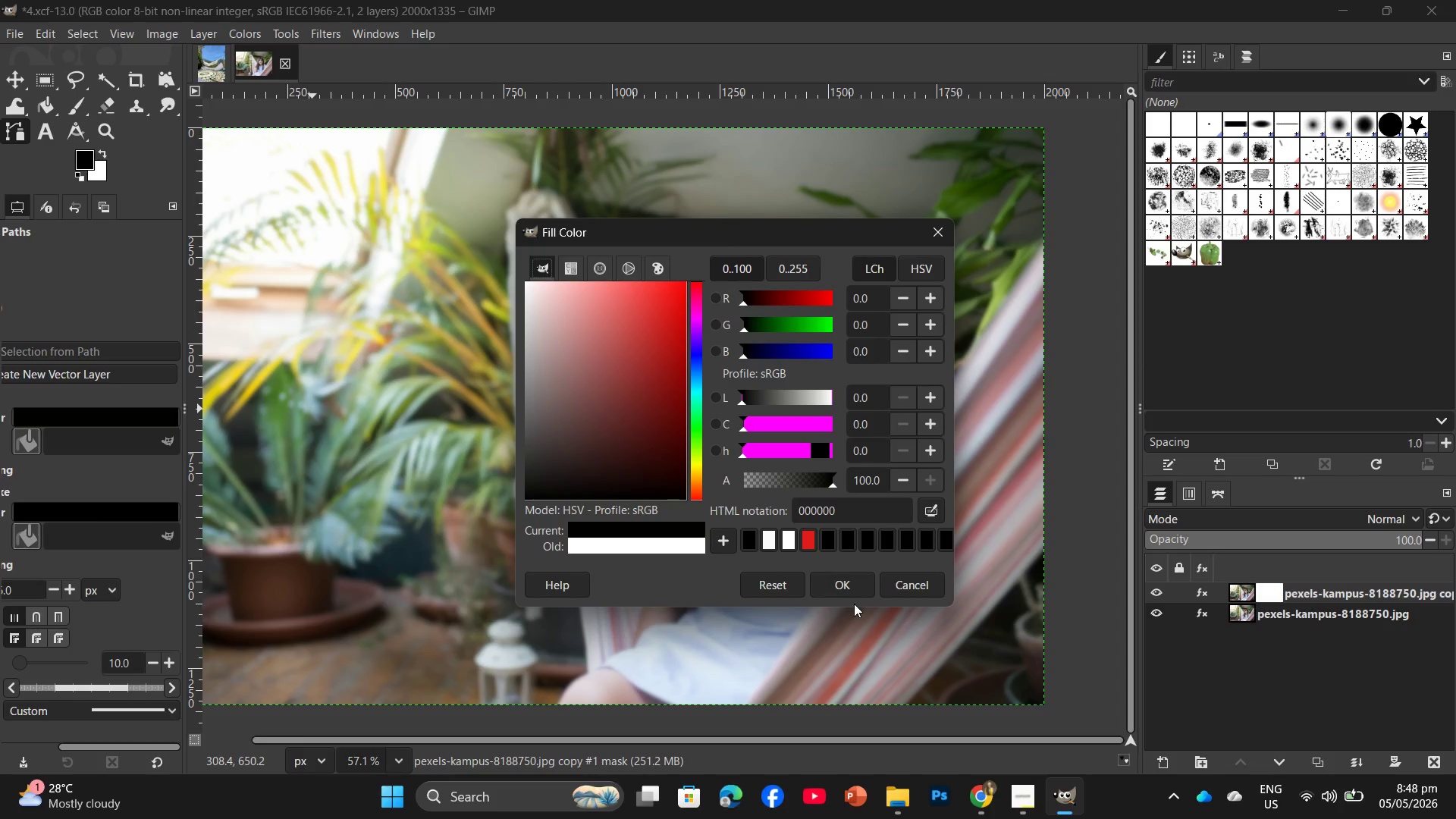 
double_click([842, 592])
 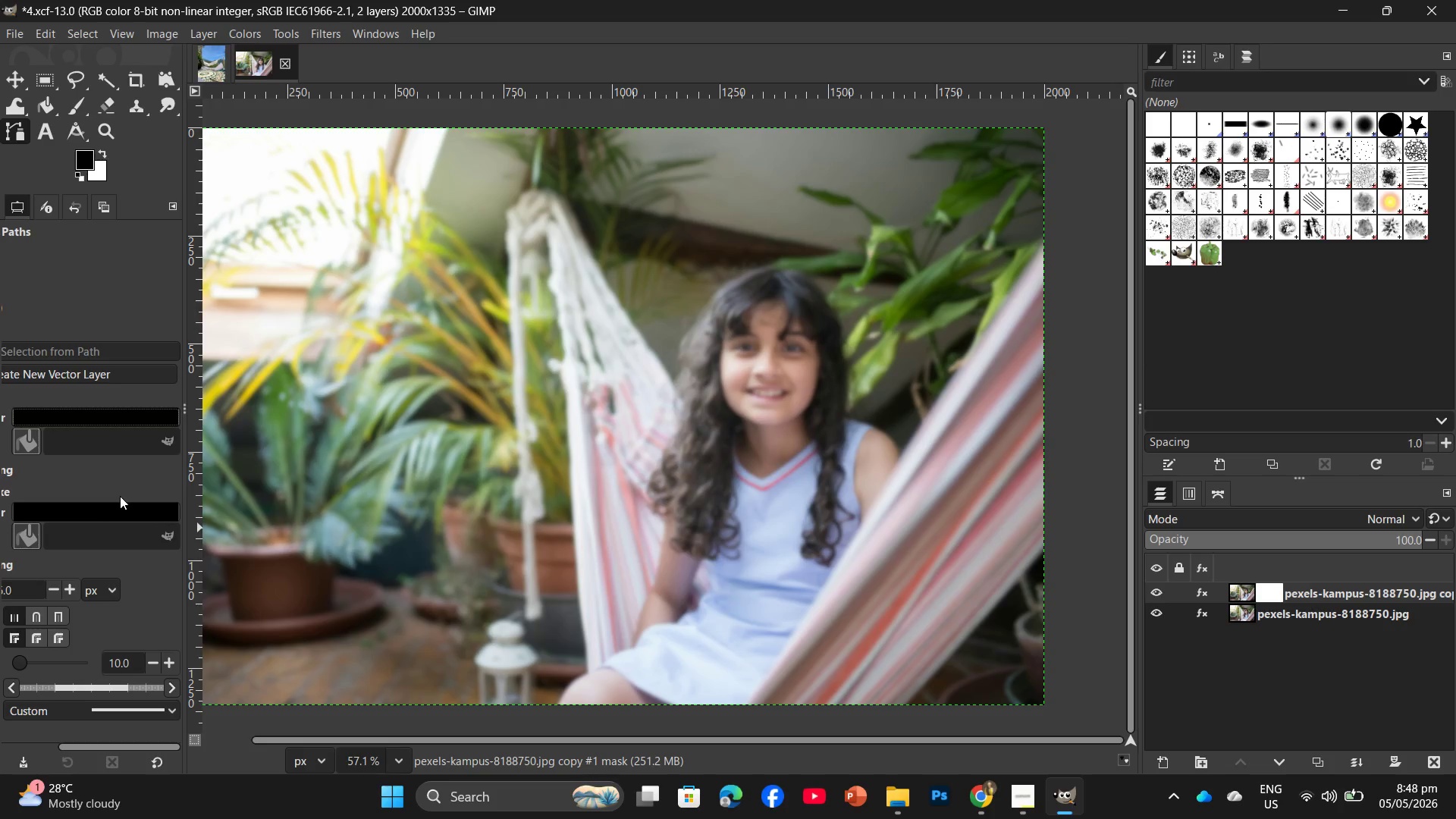 
scroll: coordinate [77, 637], scroll_direction: down, amount: 9.0
 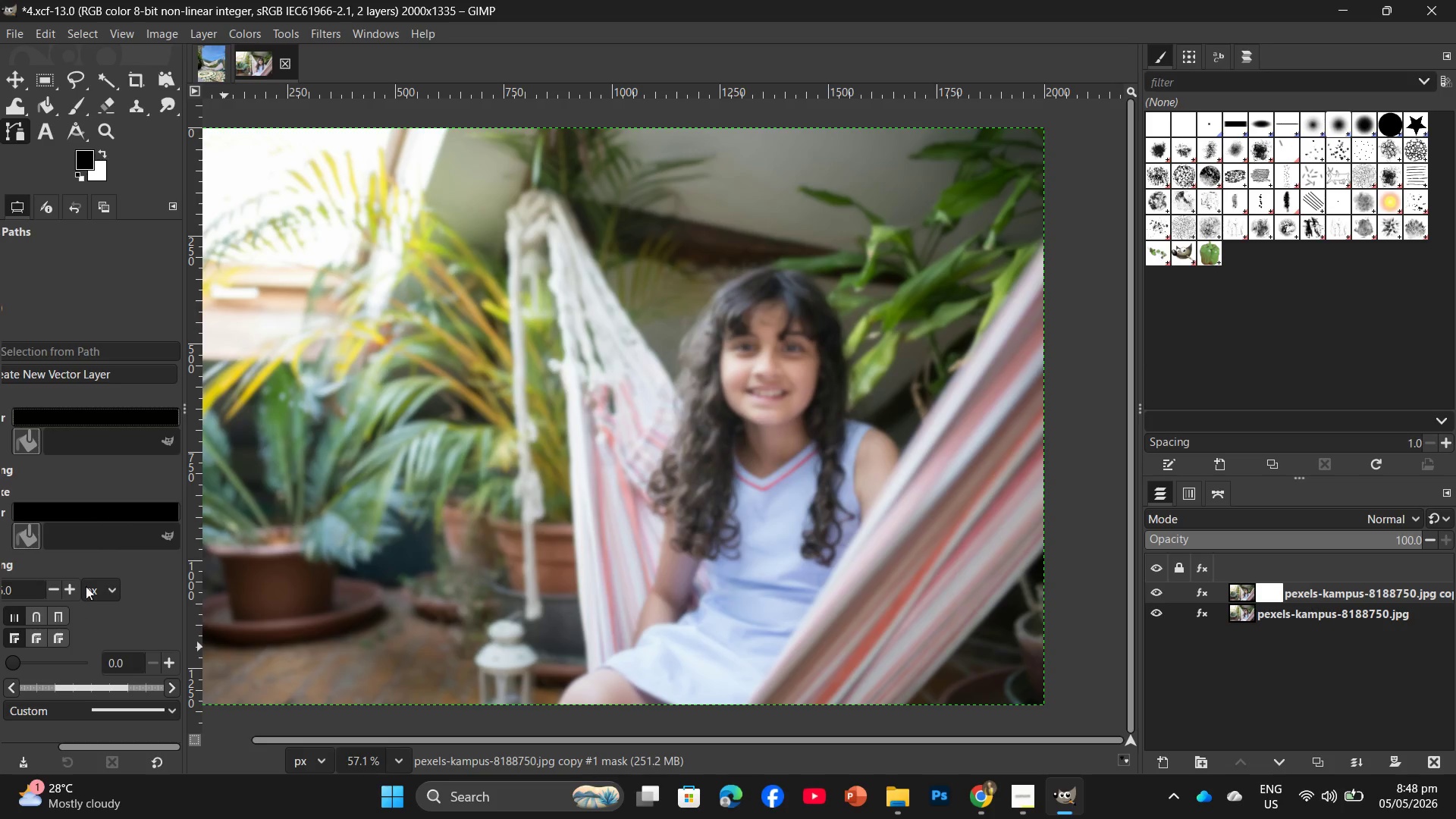 
mouse_move([126, 514])
 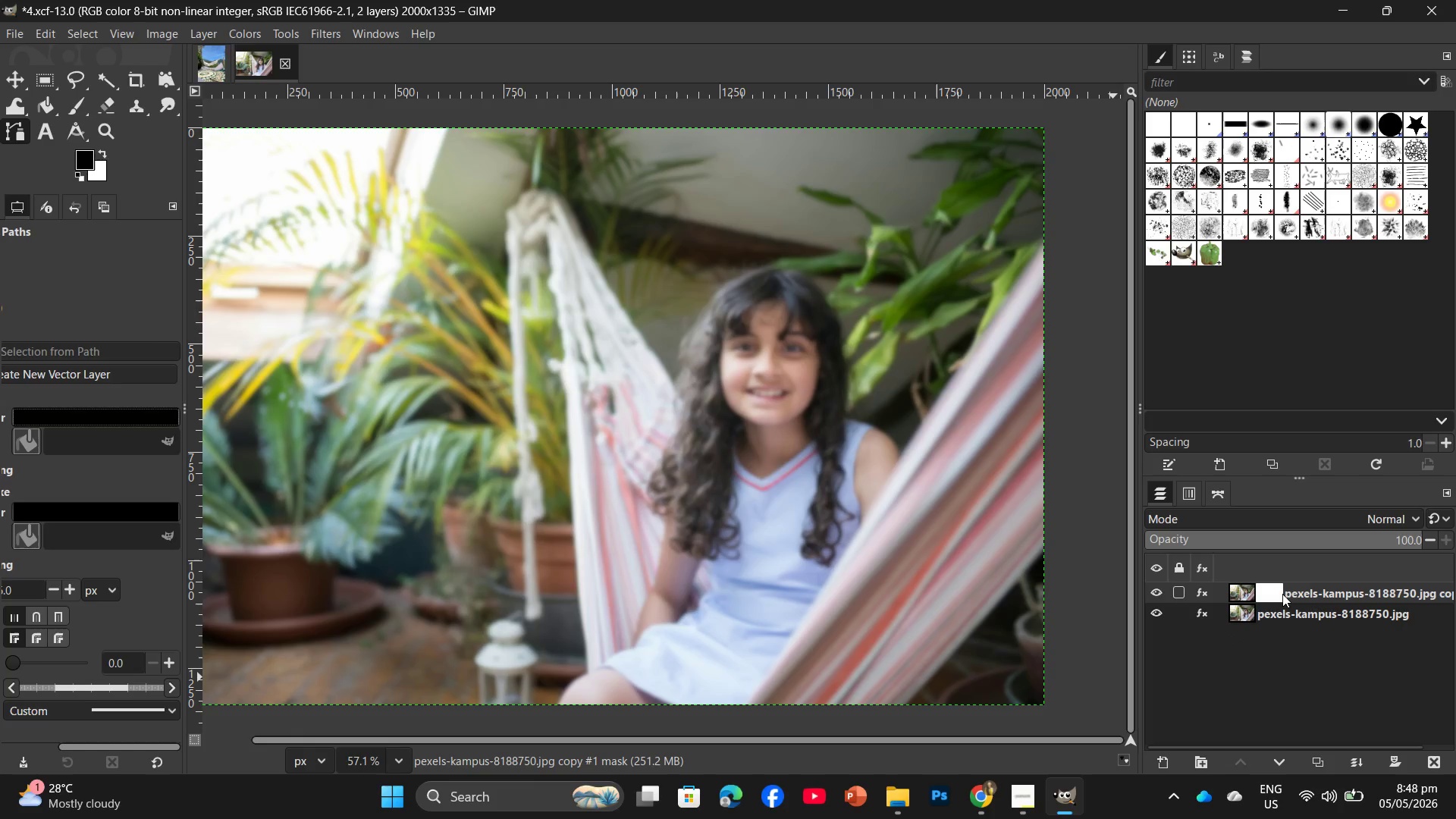 
double_click([1278, 591])
 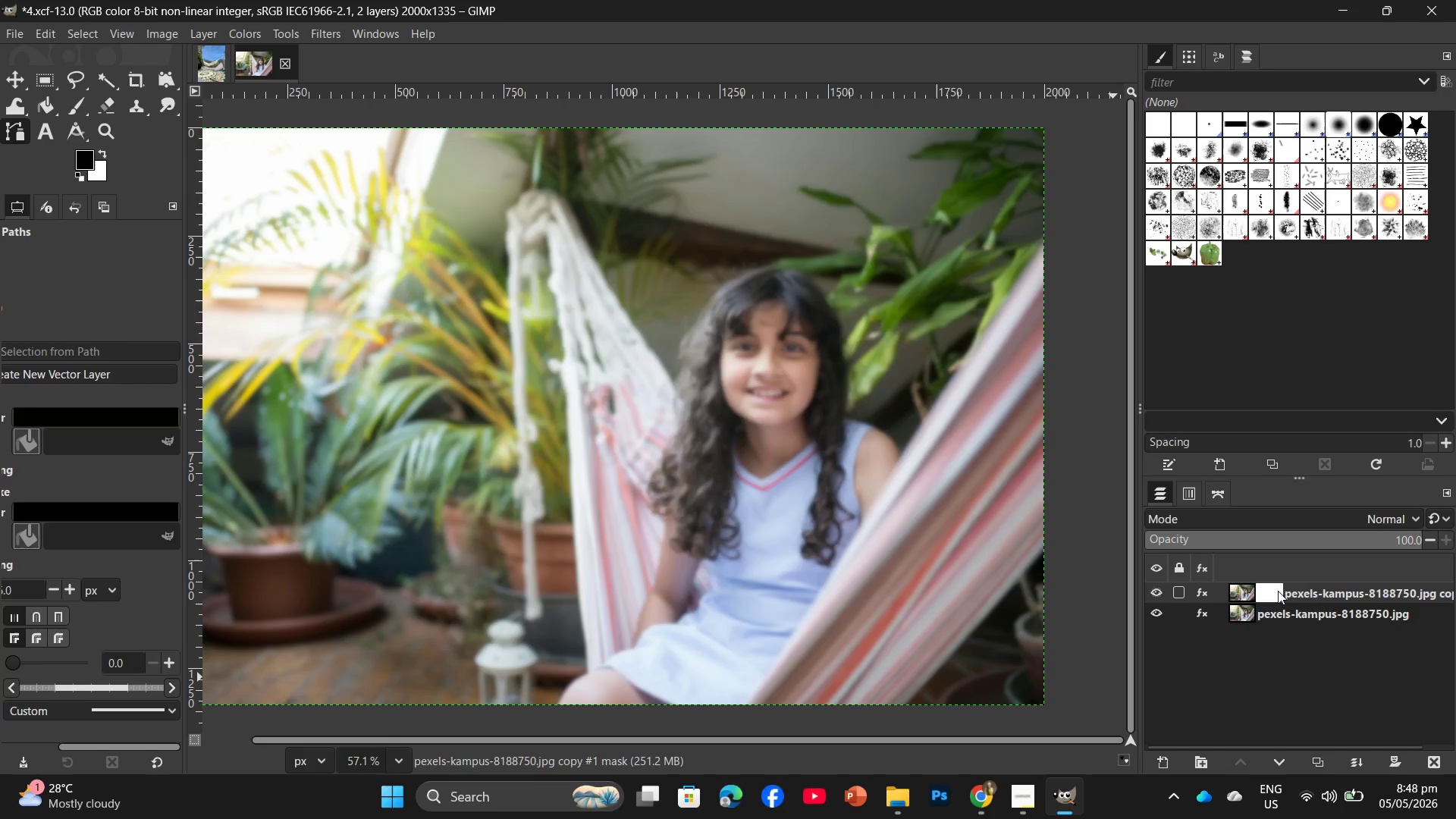 
triple_click([1278, 591])
 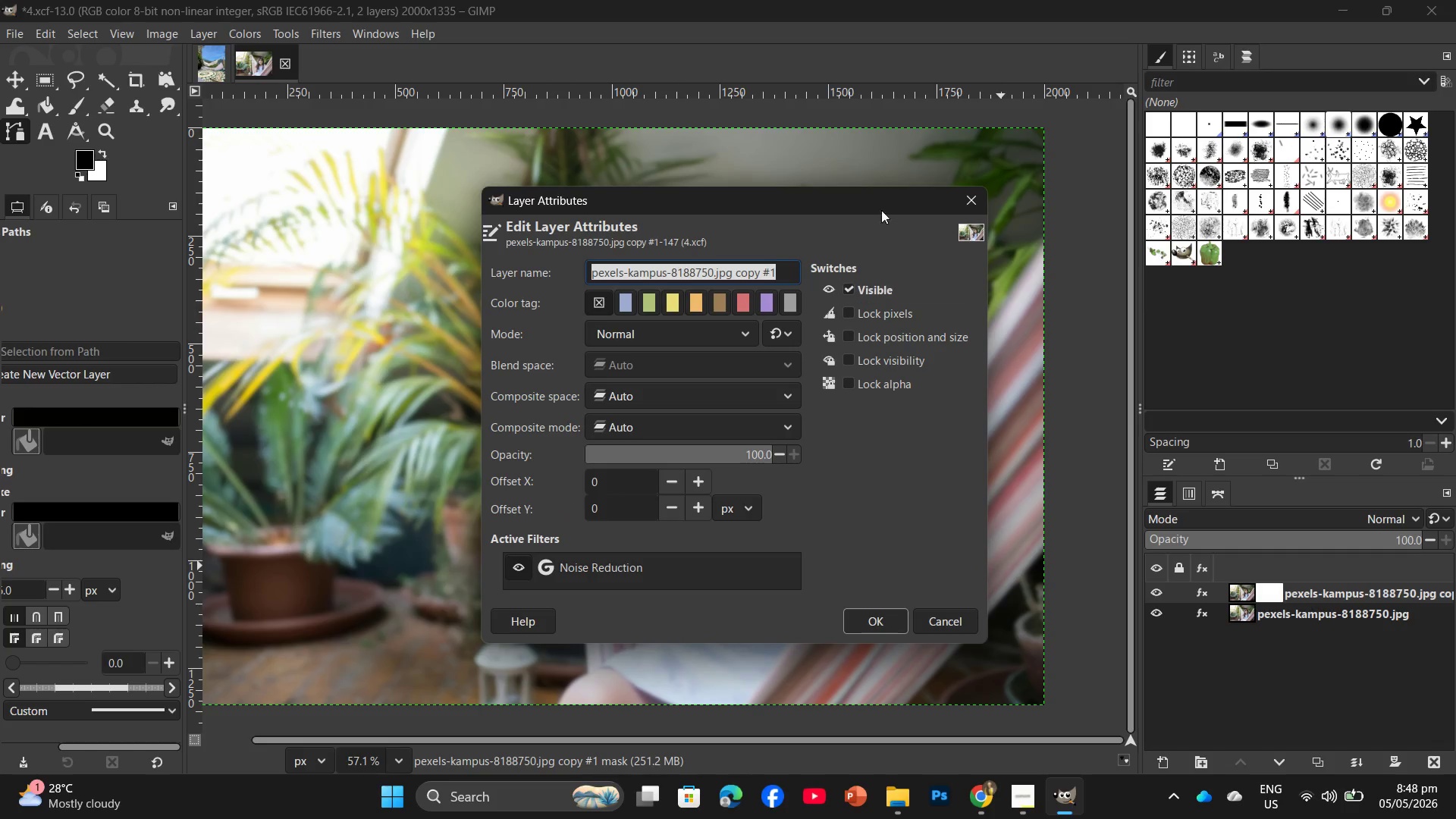 
left_click([974, 197])
 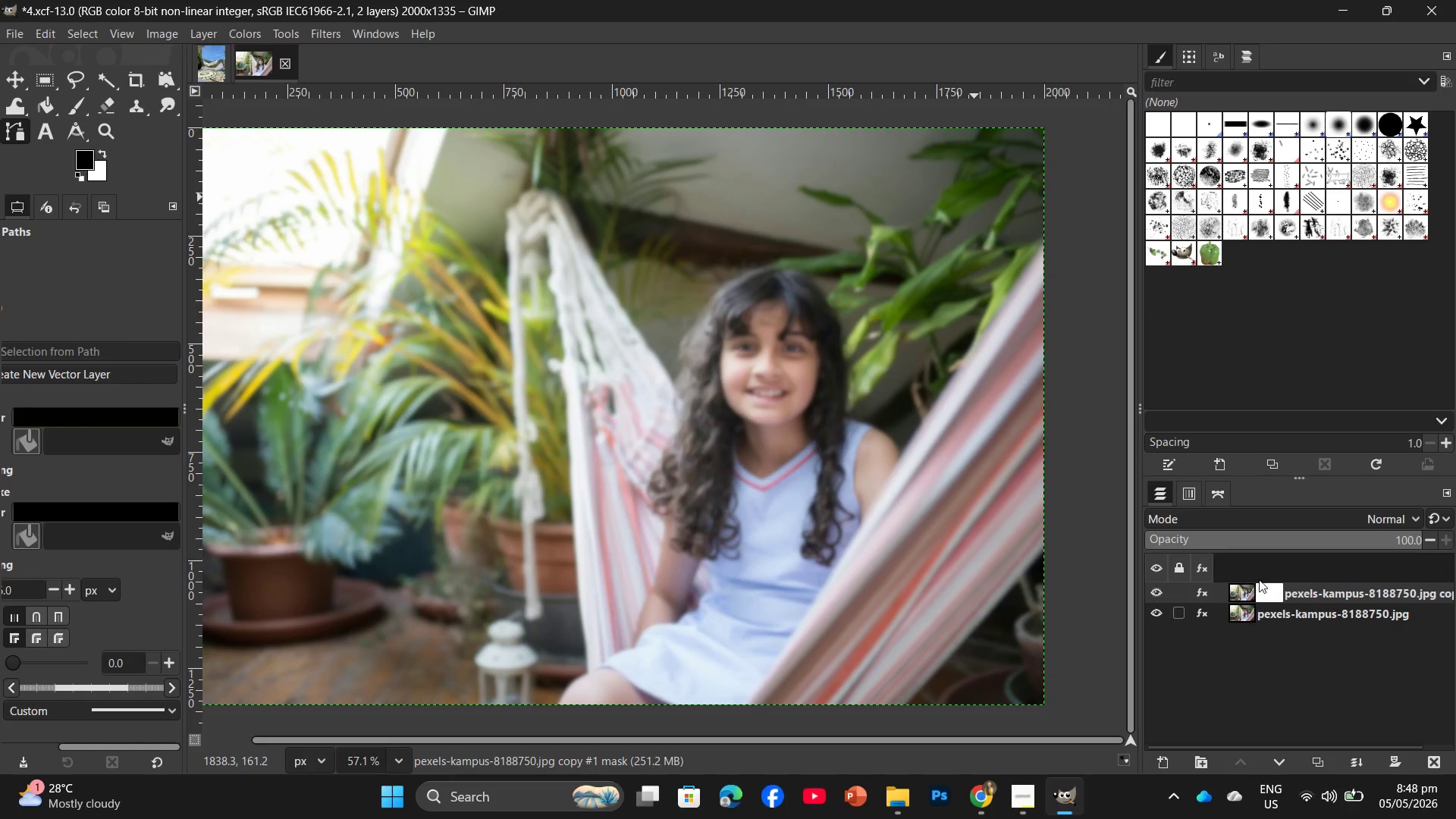 
left_click([1266, 585])
 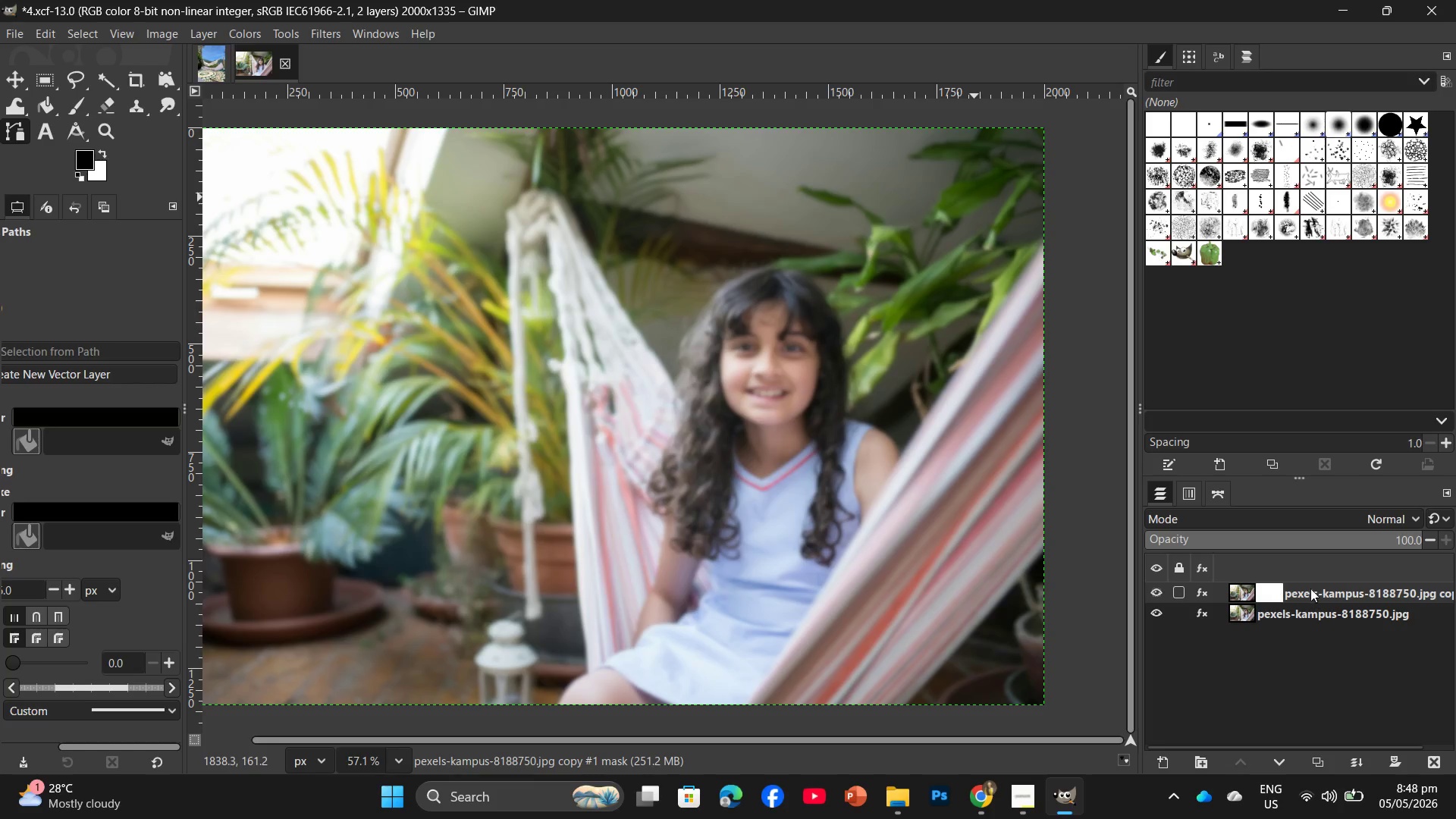 
double_click([1257, 588])
 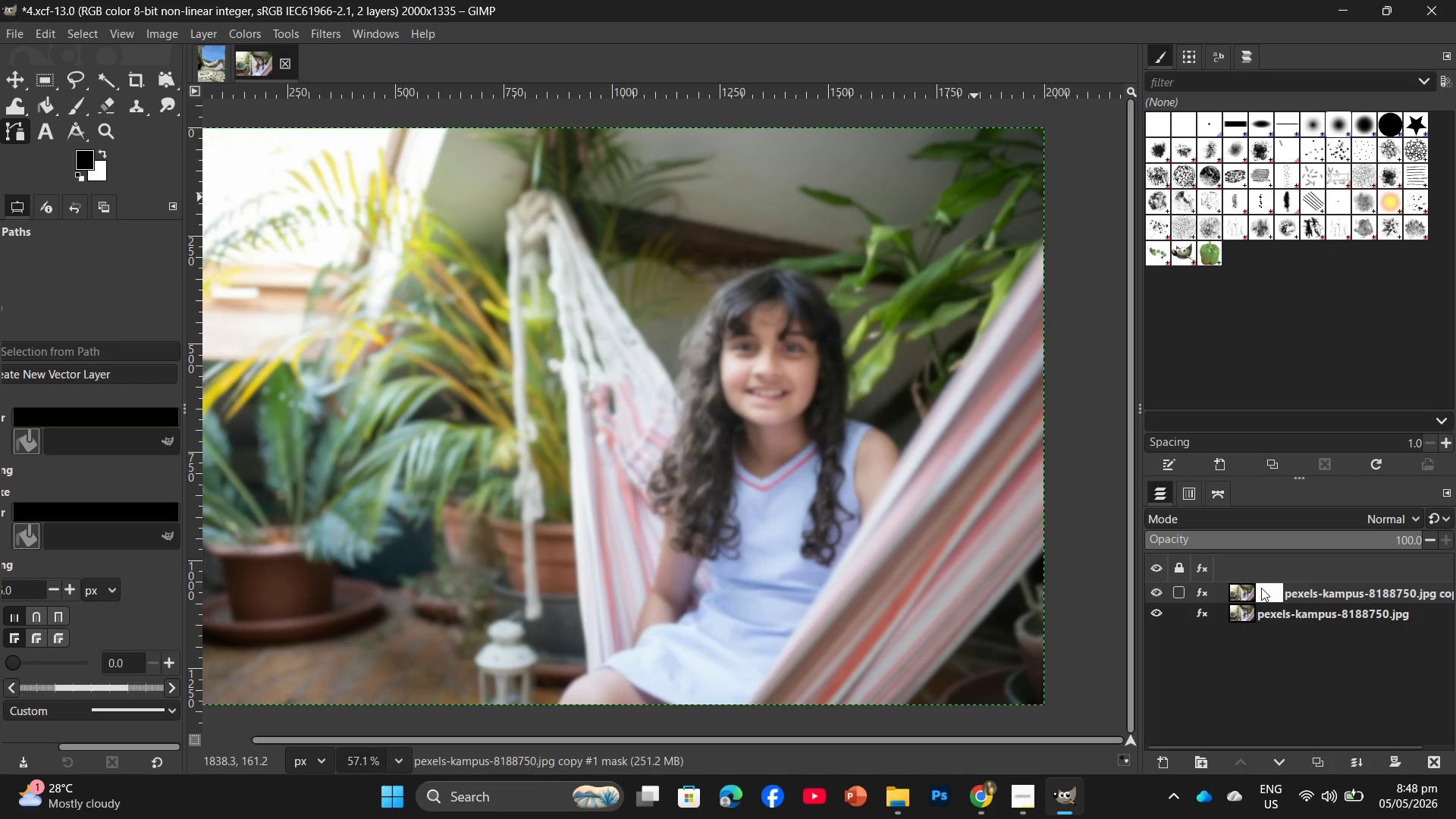 
triple_click([1261, 588])
 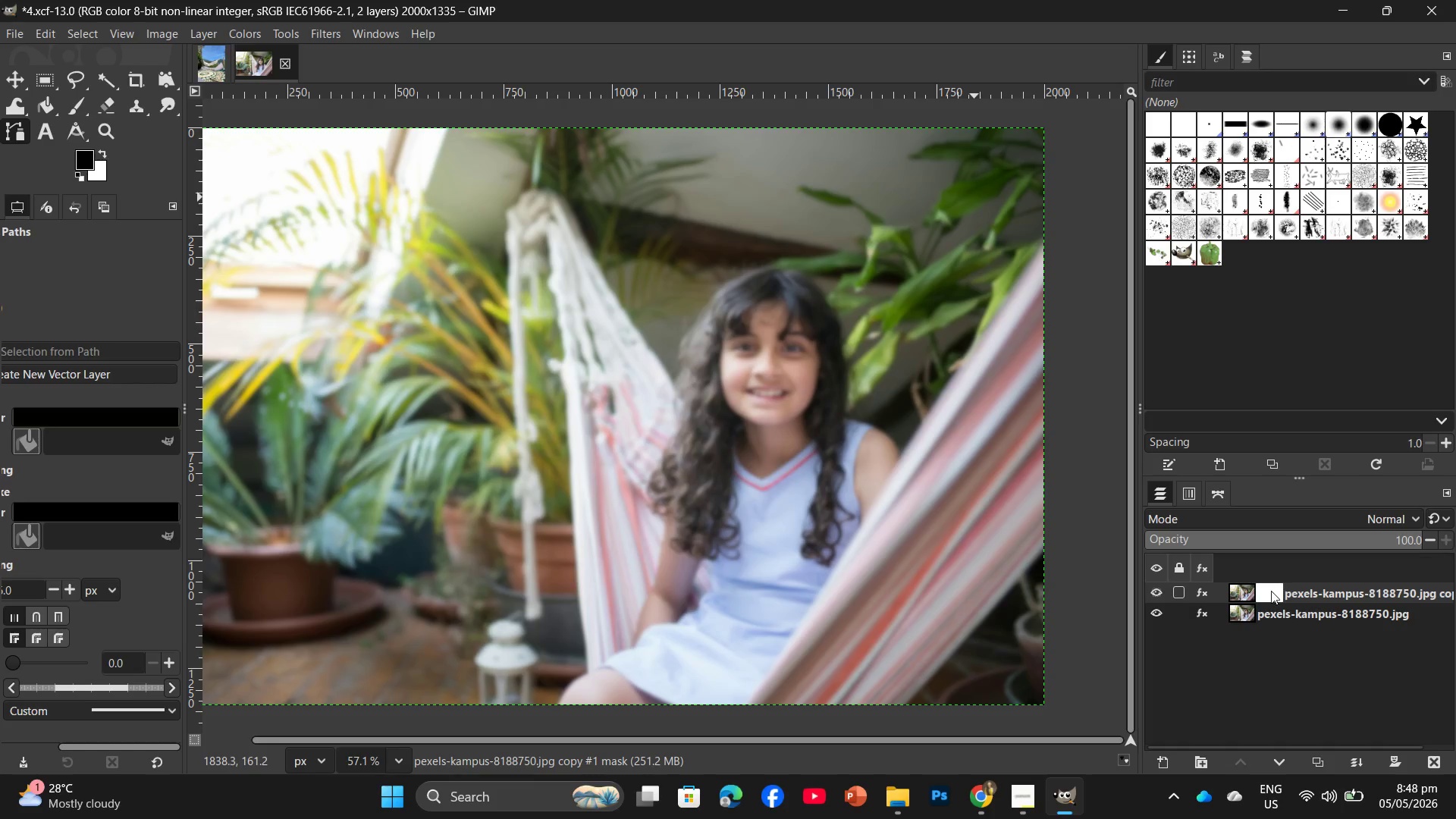 
left_click([1271, 591])
 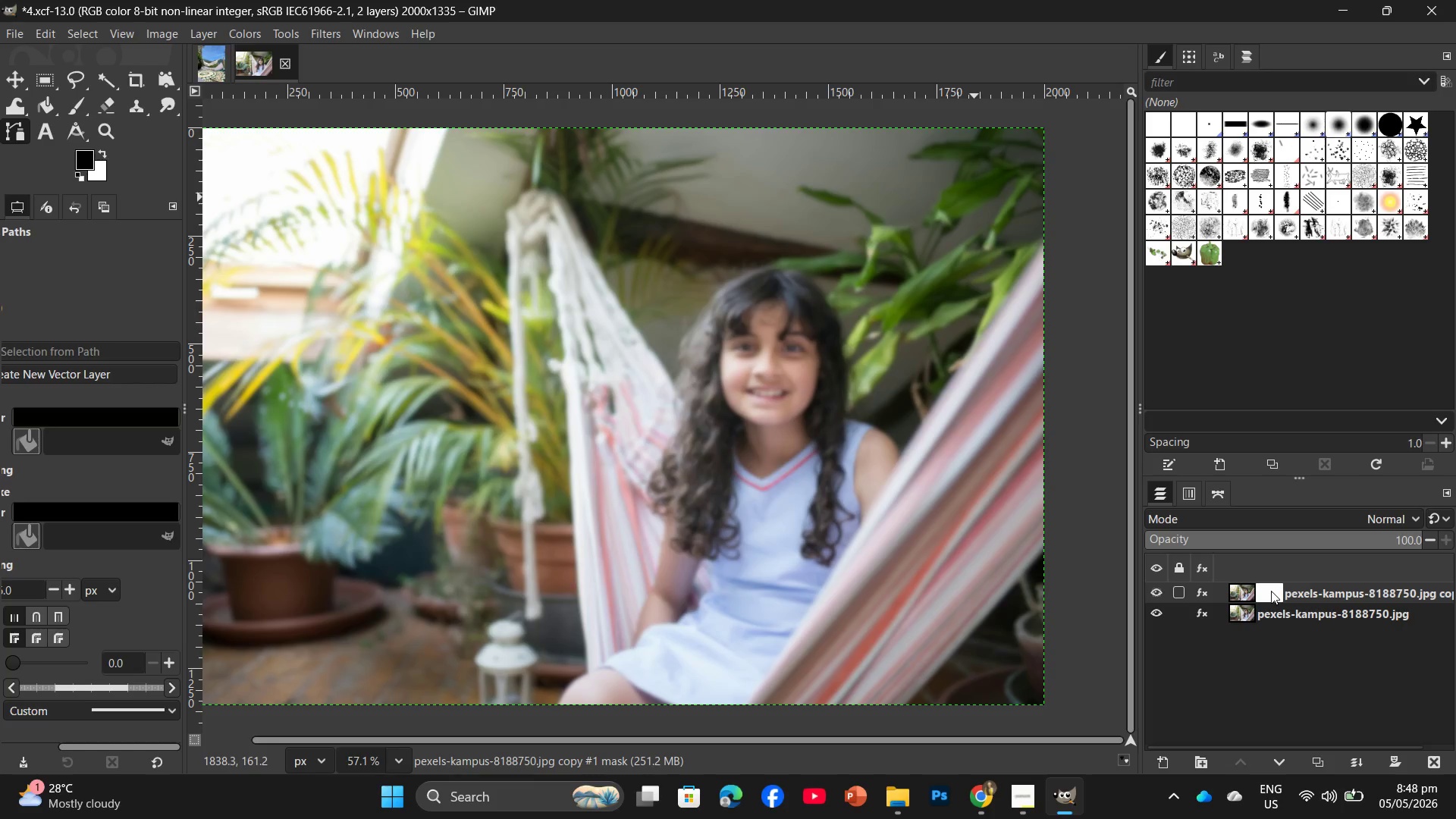 
double_click([1271, 591])
 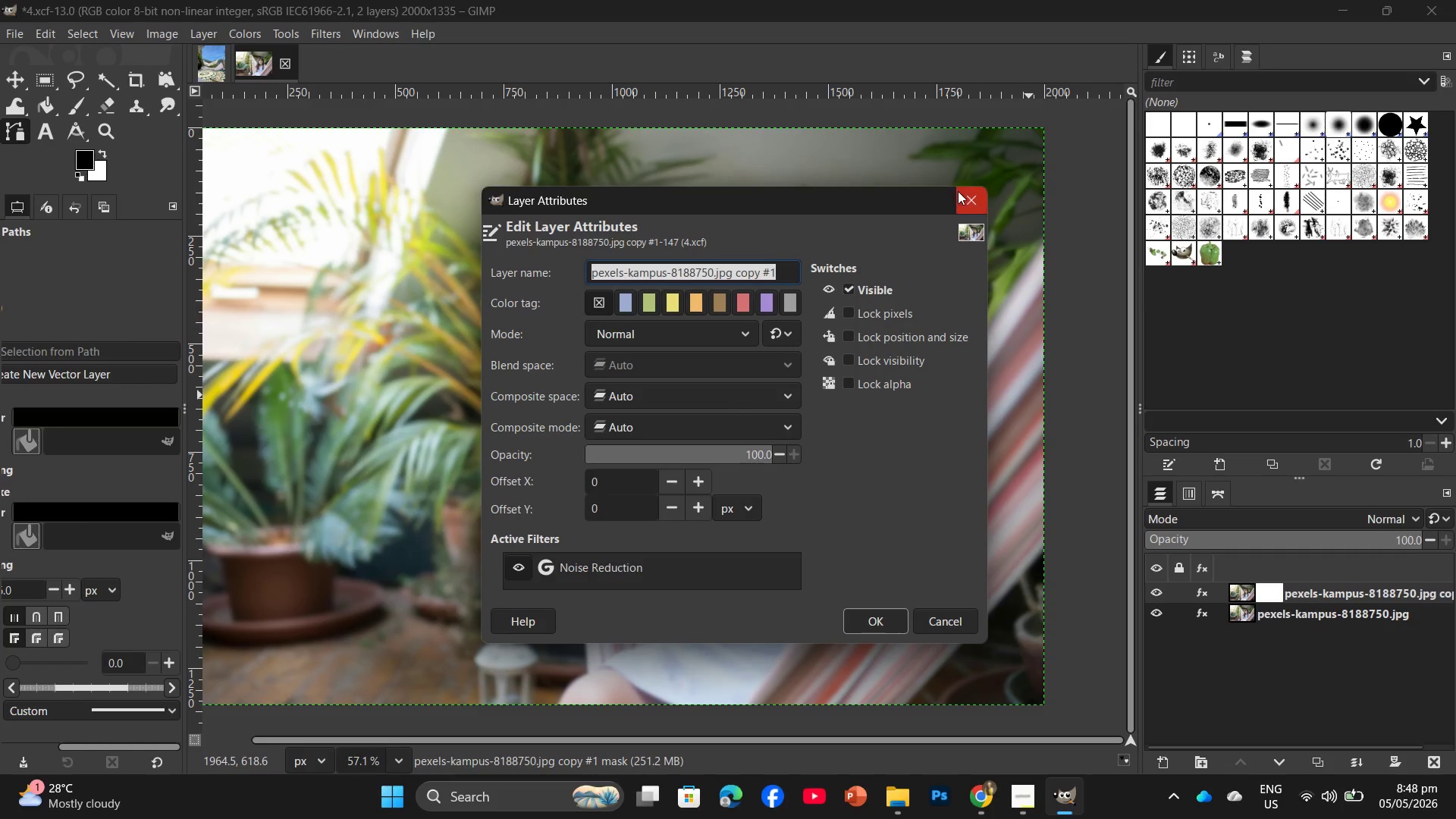 
left_click([958, 191])
 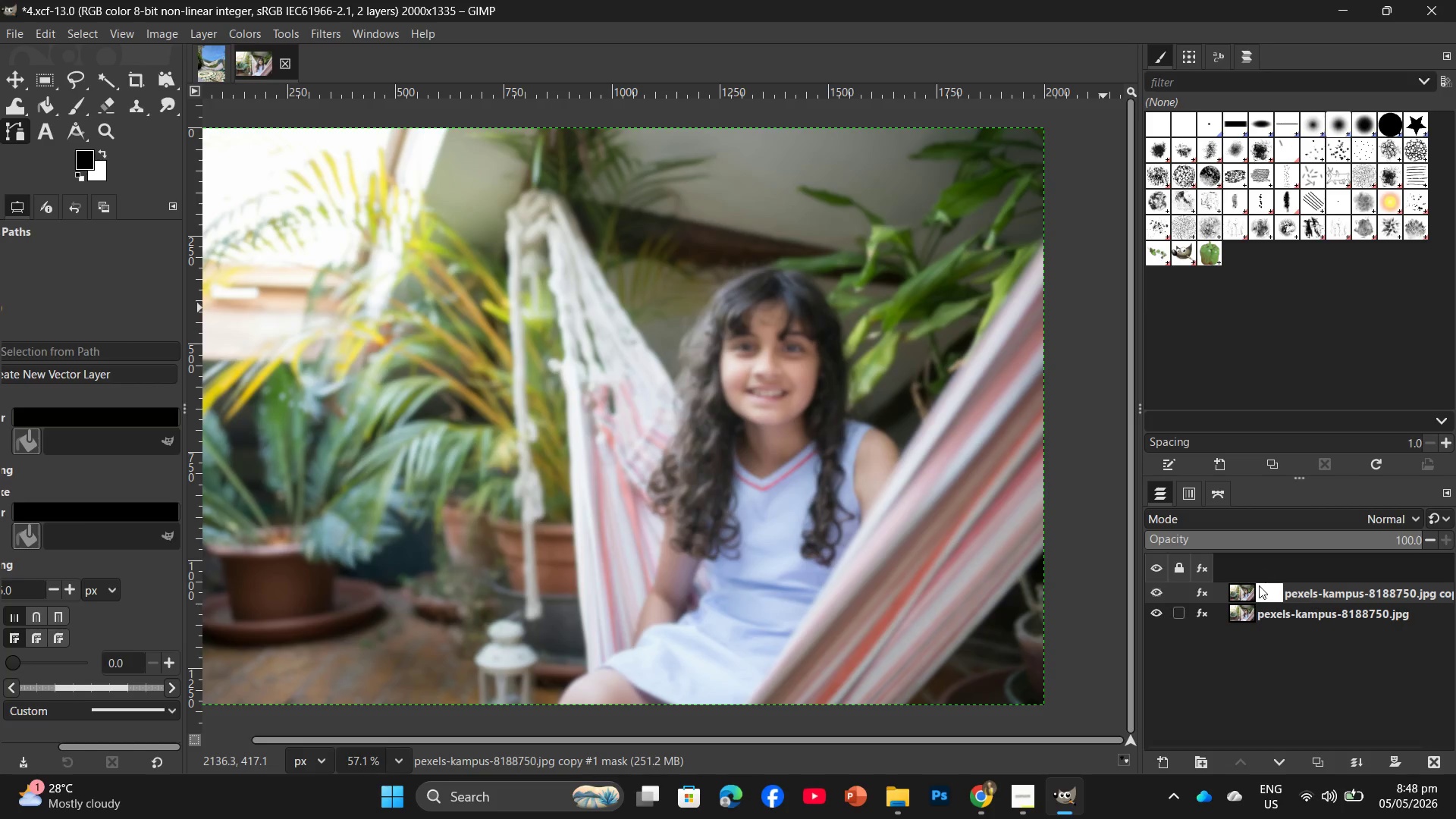 
left_click([1263, 596])
 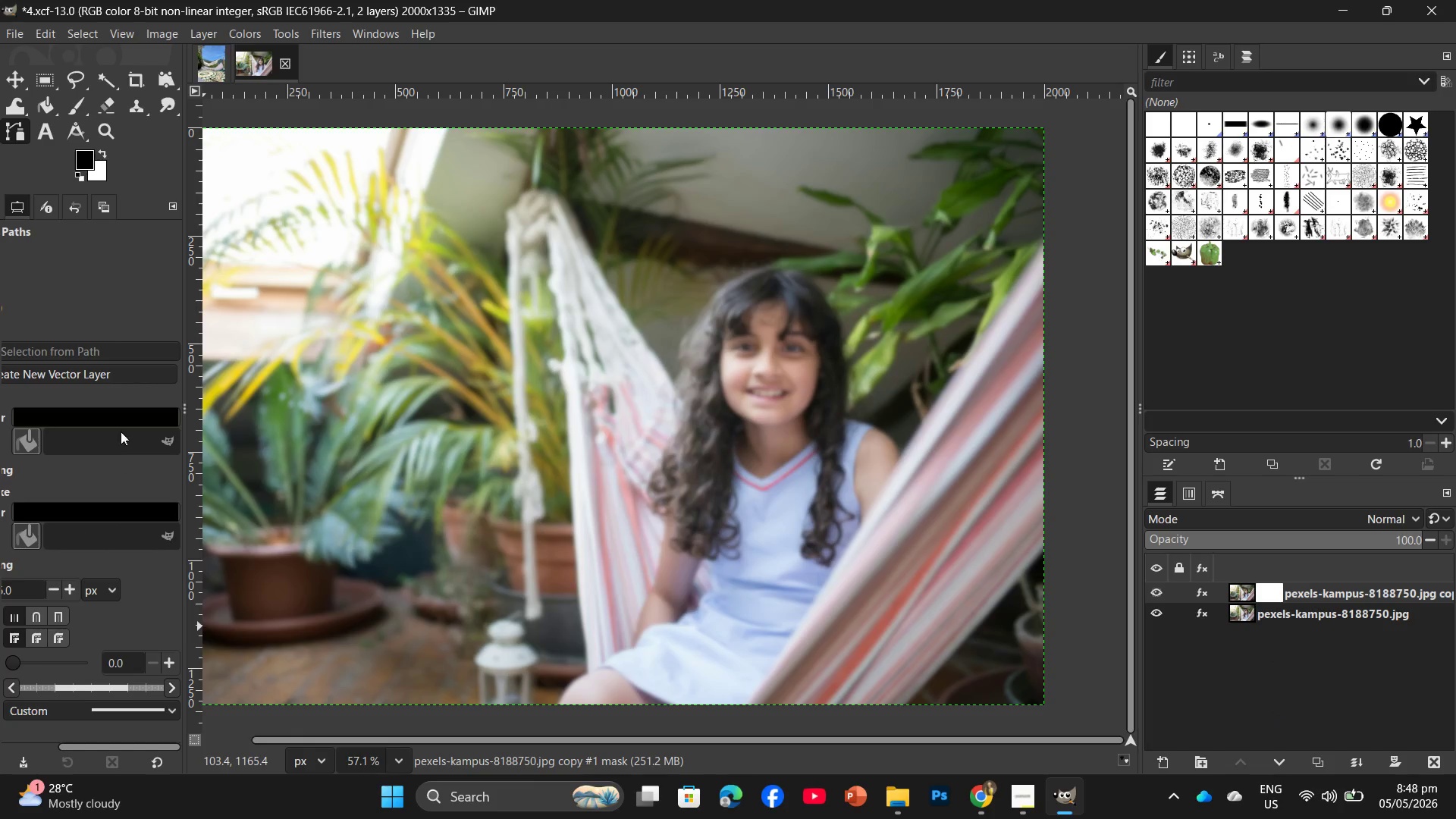 
wait(6.3)
 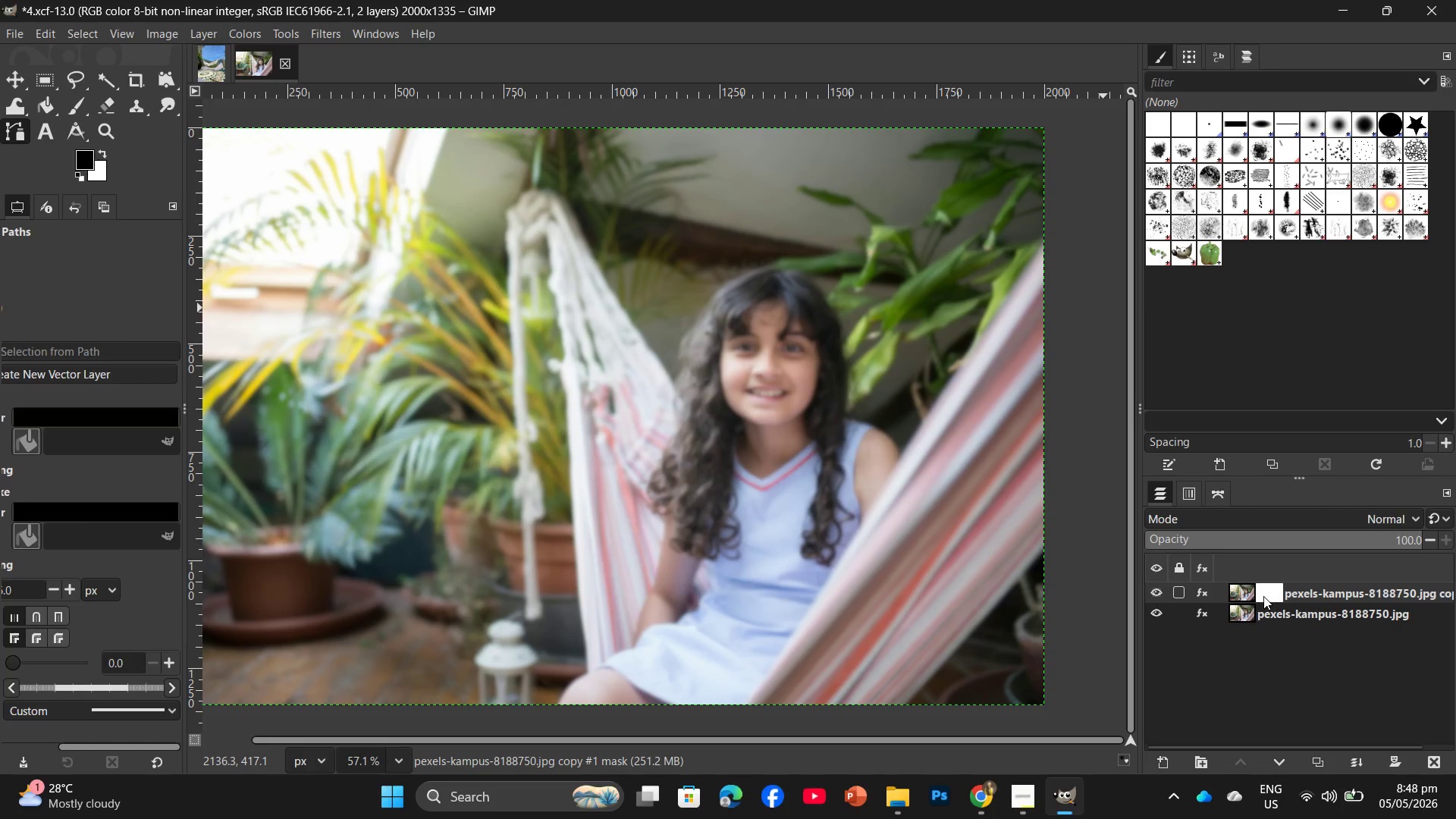 
mouse_move([136, 526])
 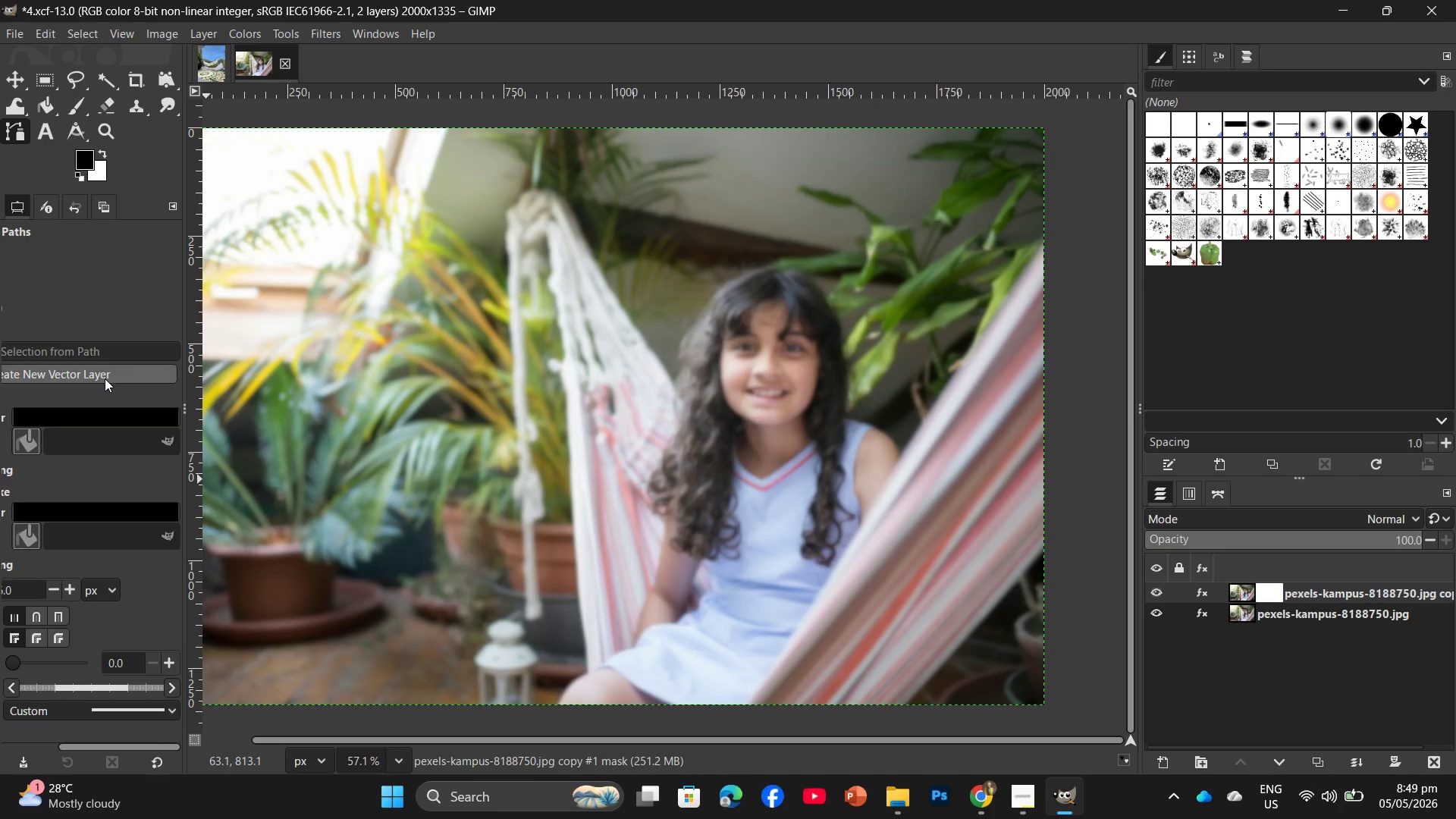 
wait(6.01)
 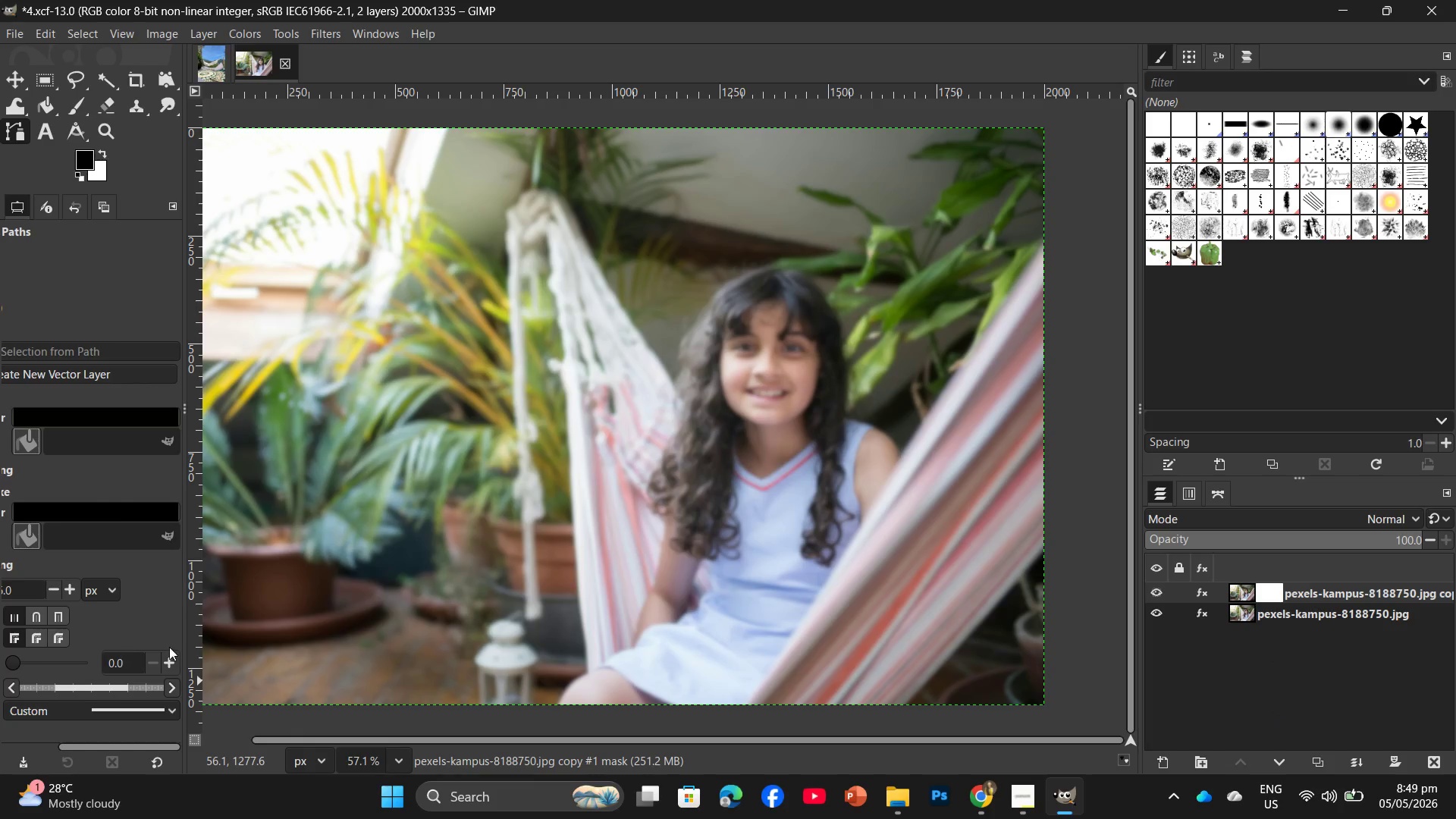 
left_click([65, 102])
 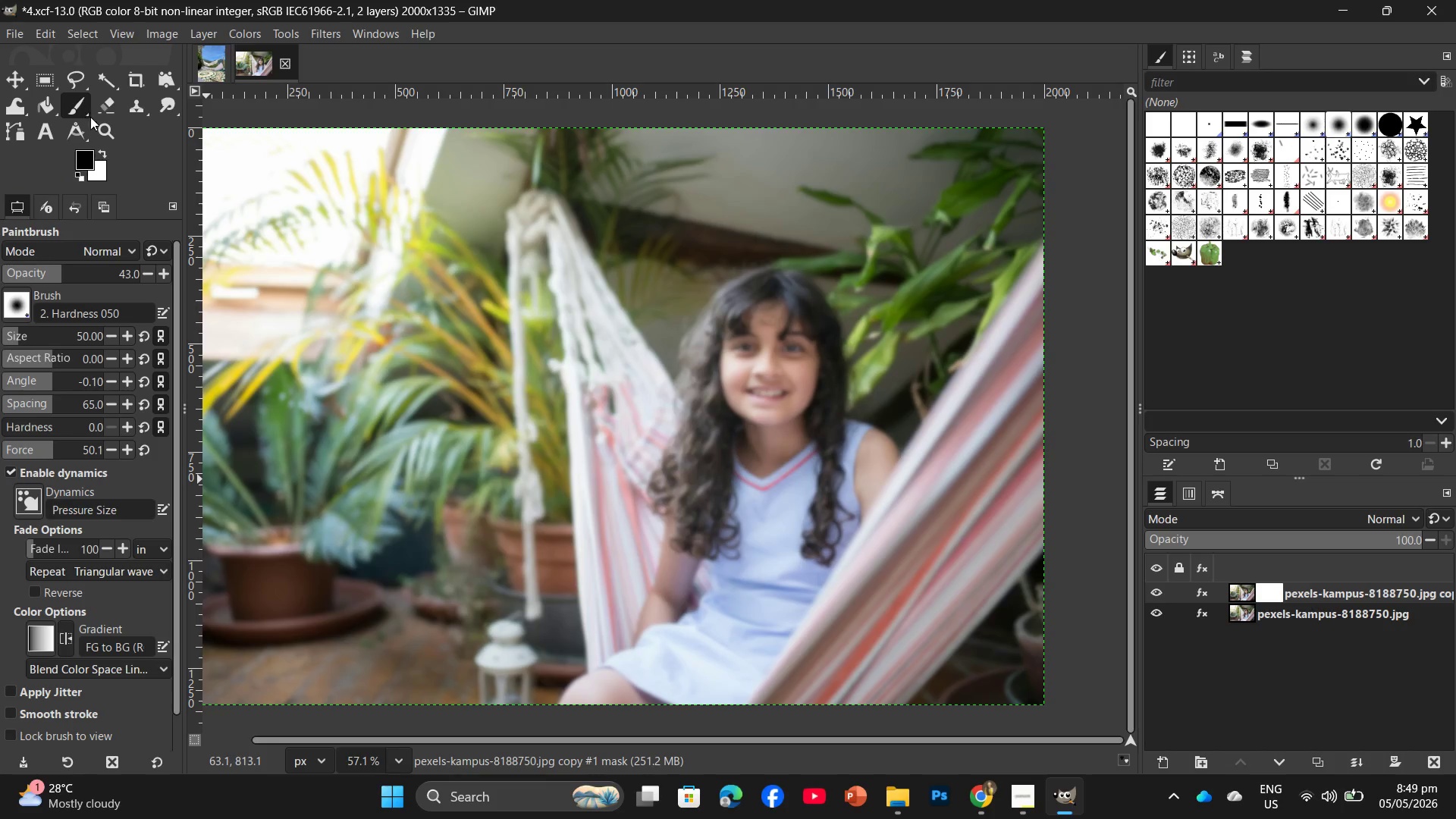 
key(B)
 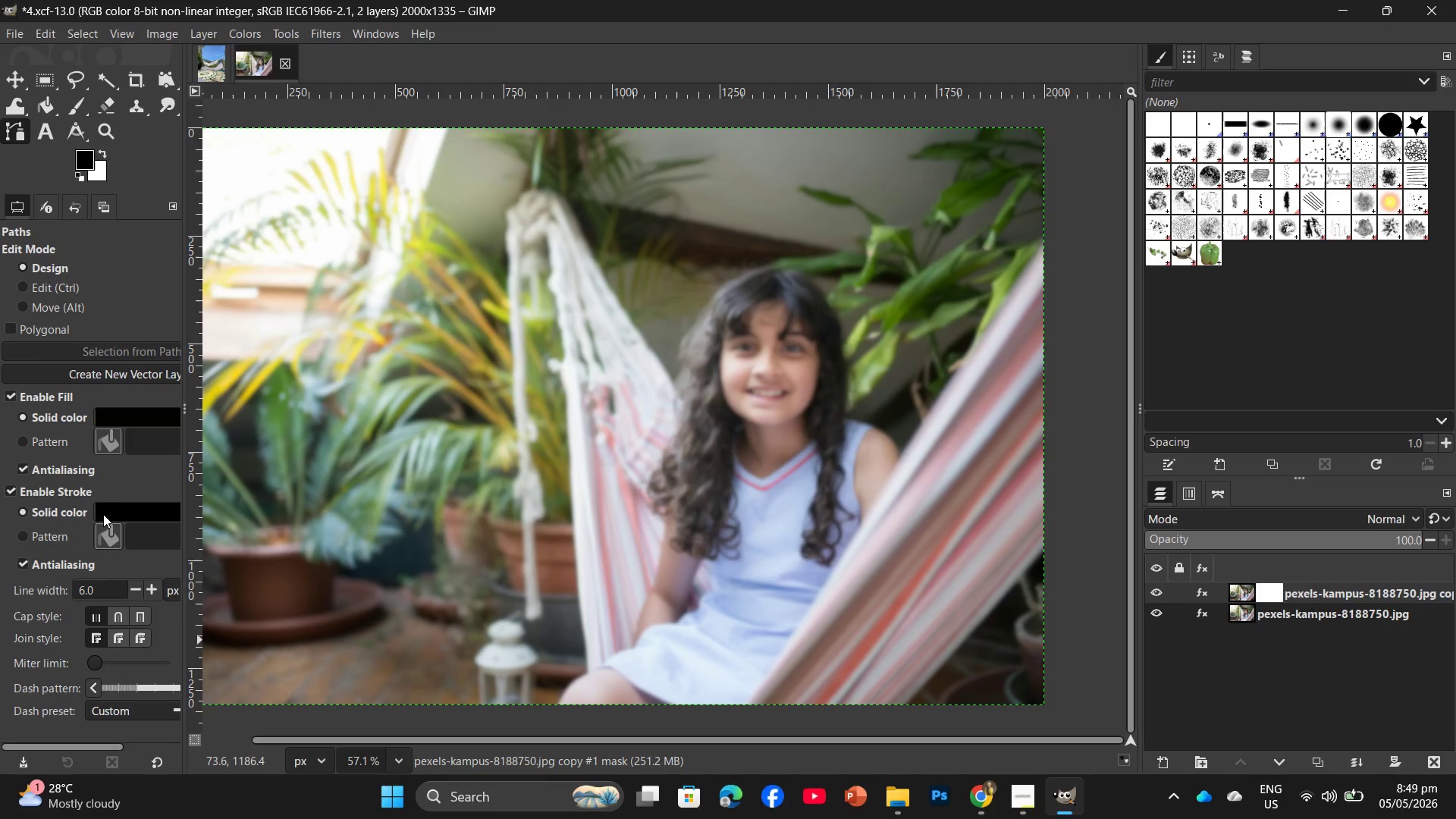 
wait(5.81)
 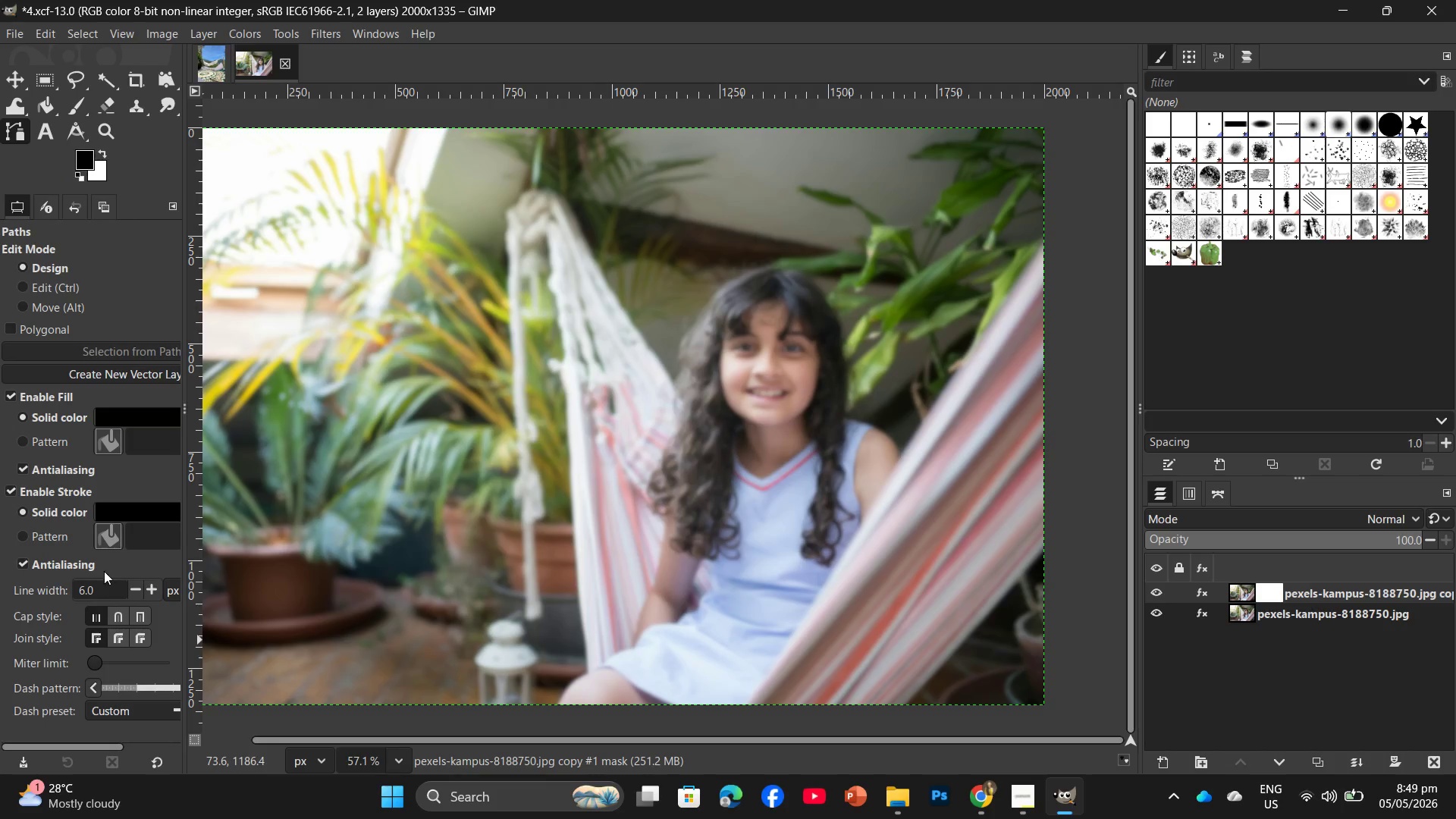 
scroll: coordinate [131, 655], scroll_direction: none, amount: 0.0
 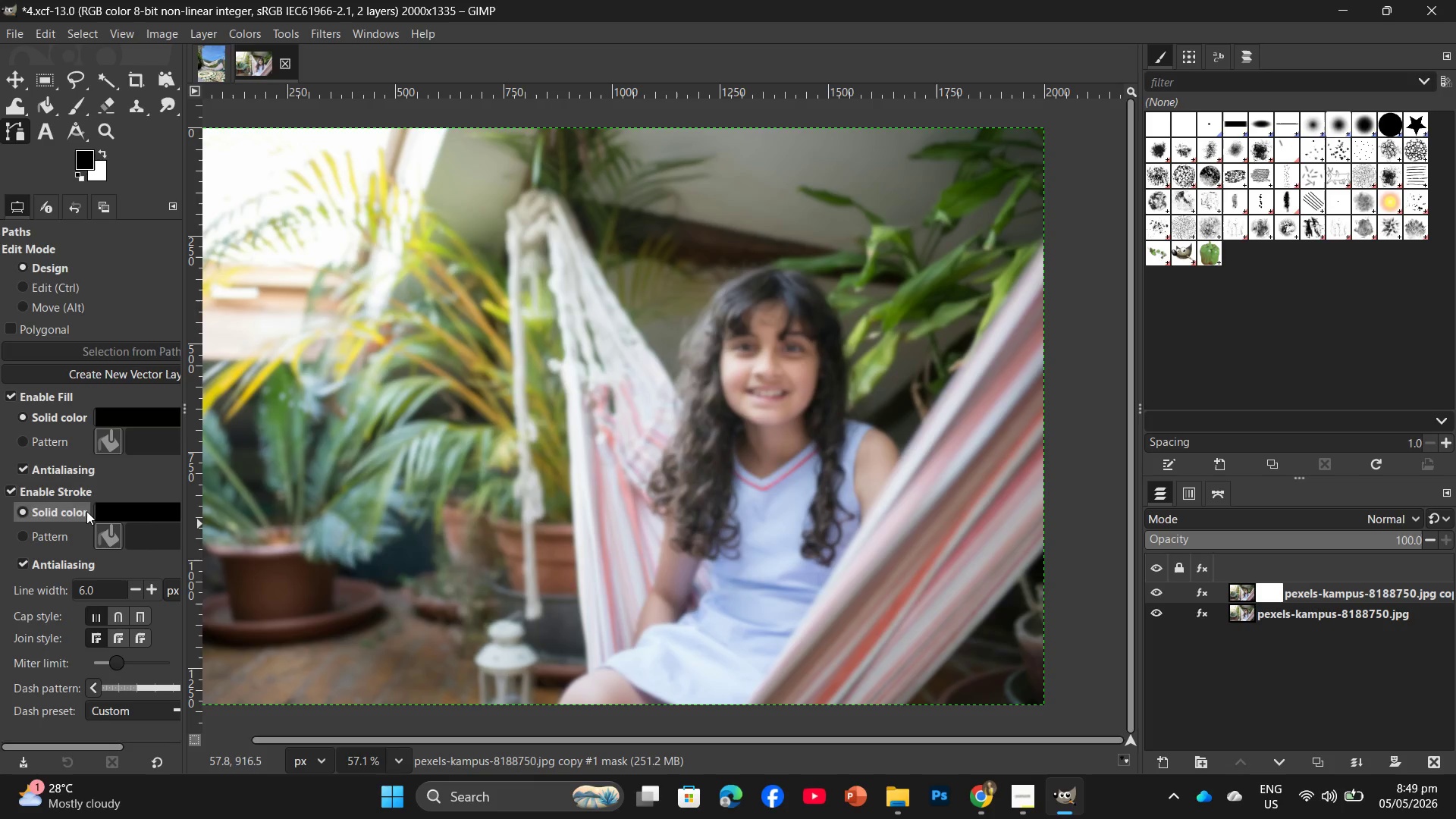 
mouse_move([114, 427])
 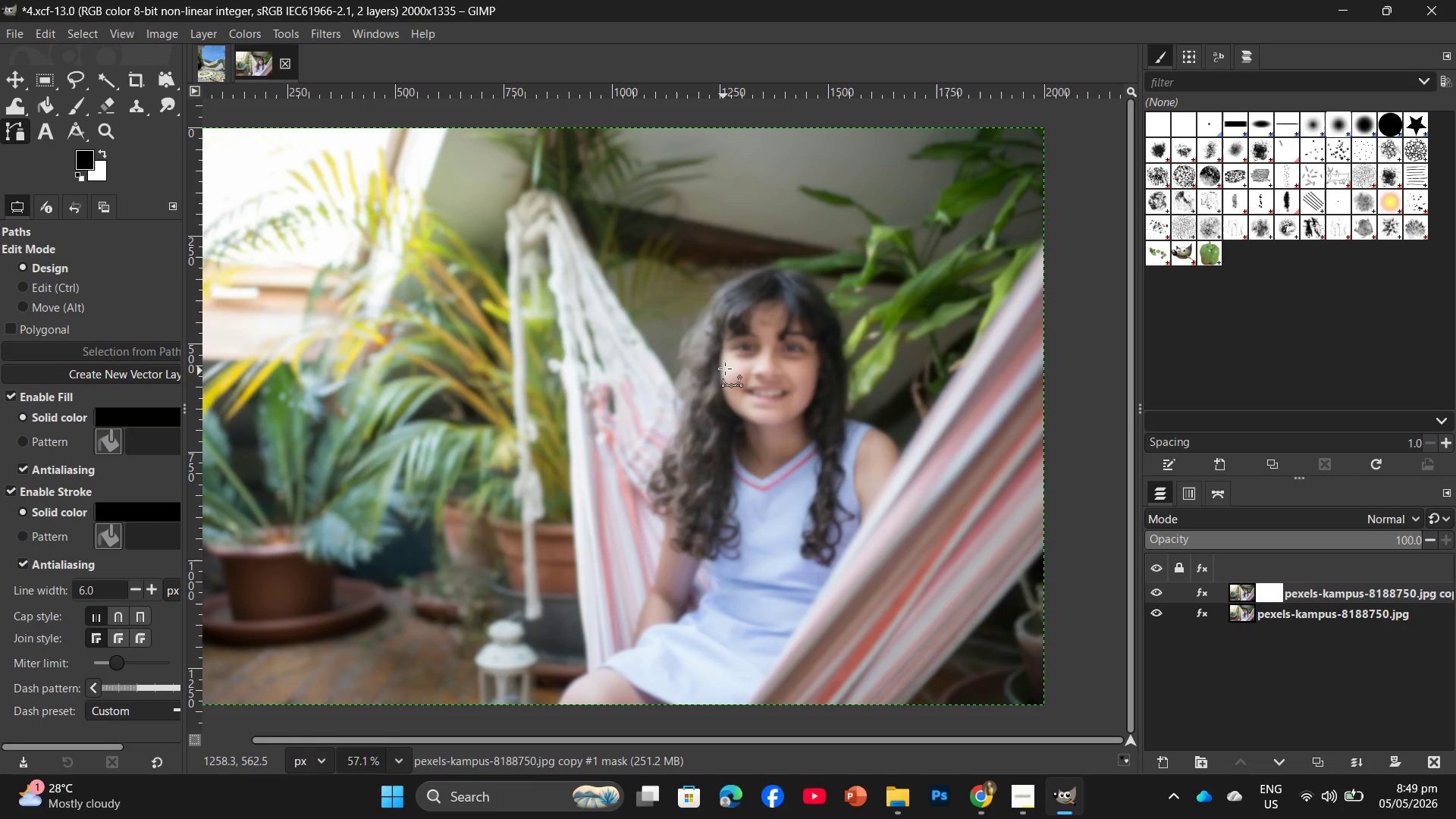 
left_click_drag(start_coordinate=[733, 362], to_coordinate=[761, 402])
 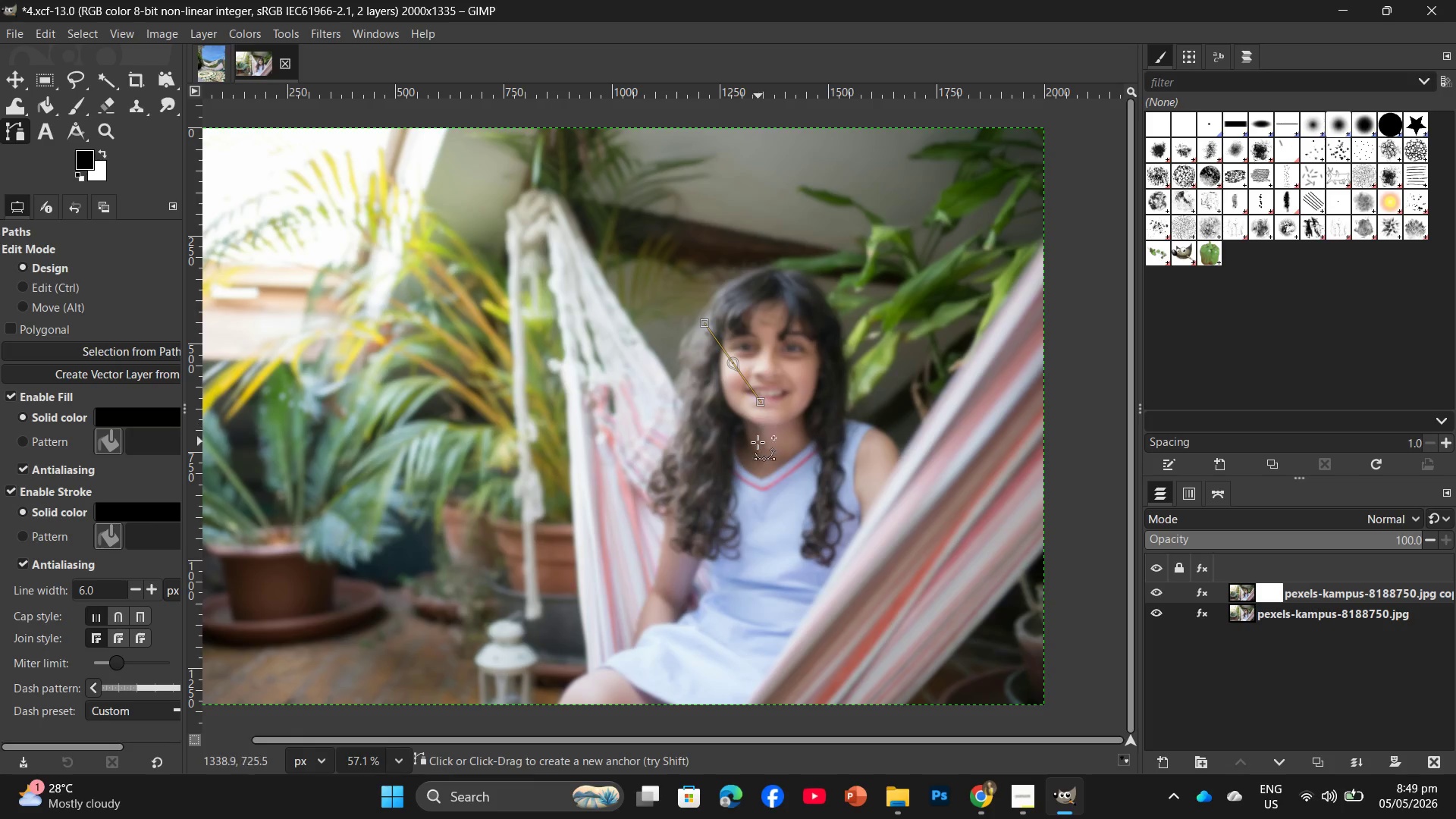 
left_click([739, 447])
 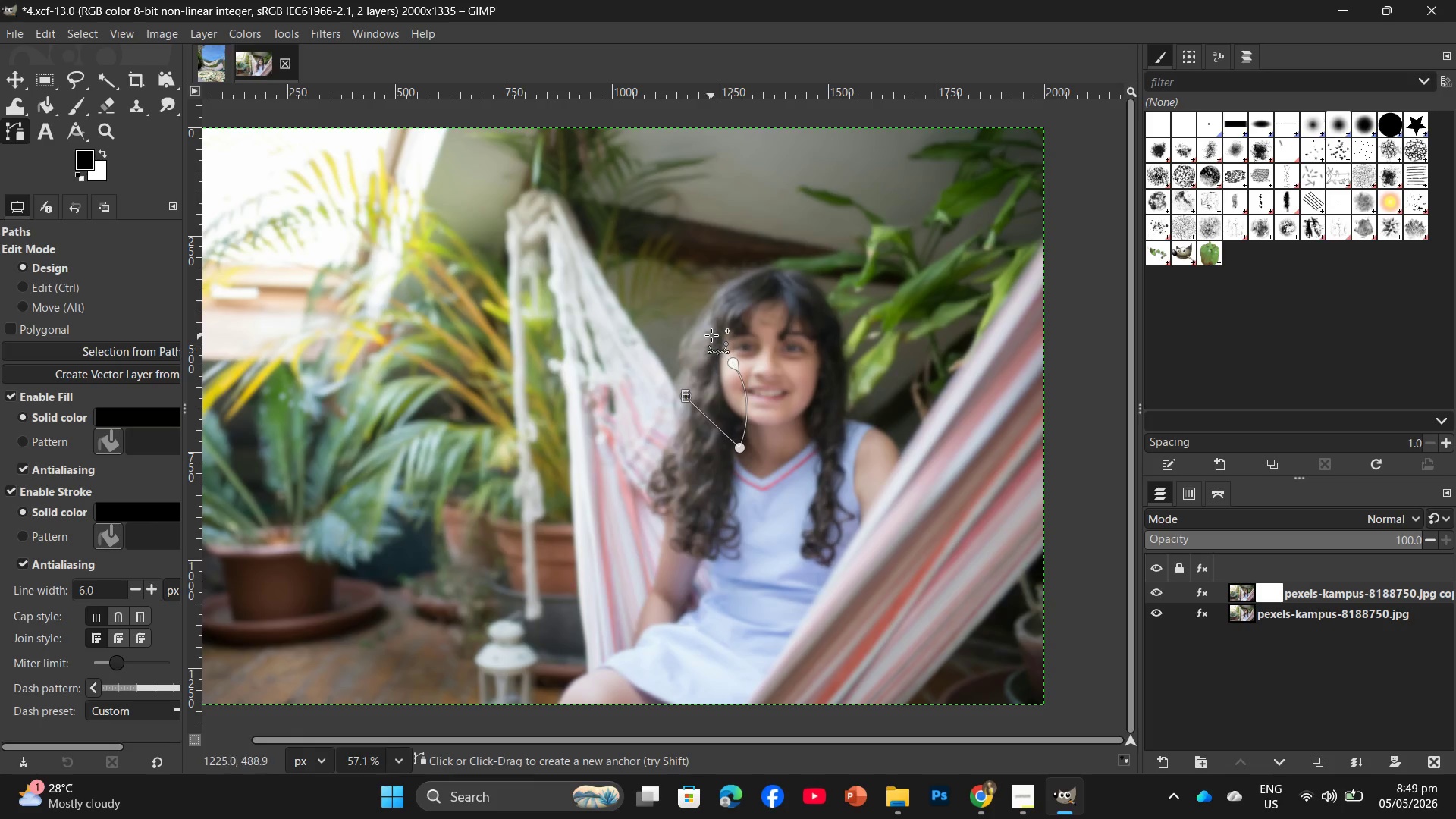 
left_click_drag(start_coordinate=[720, 309], to_coordinate=[741, 303])
 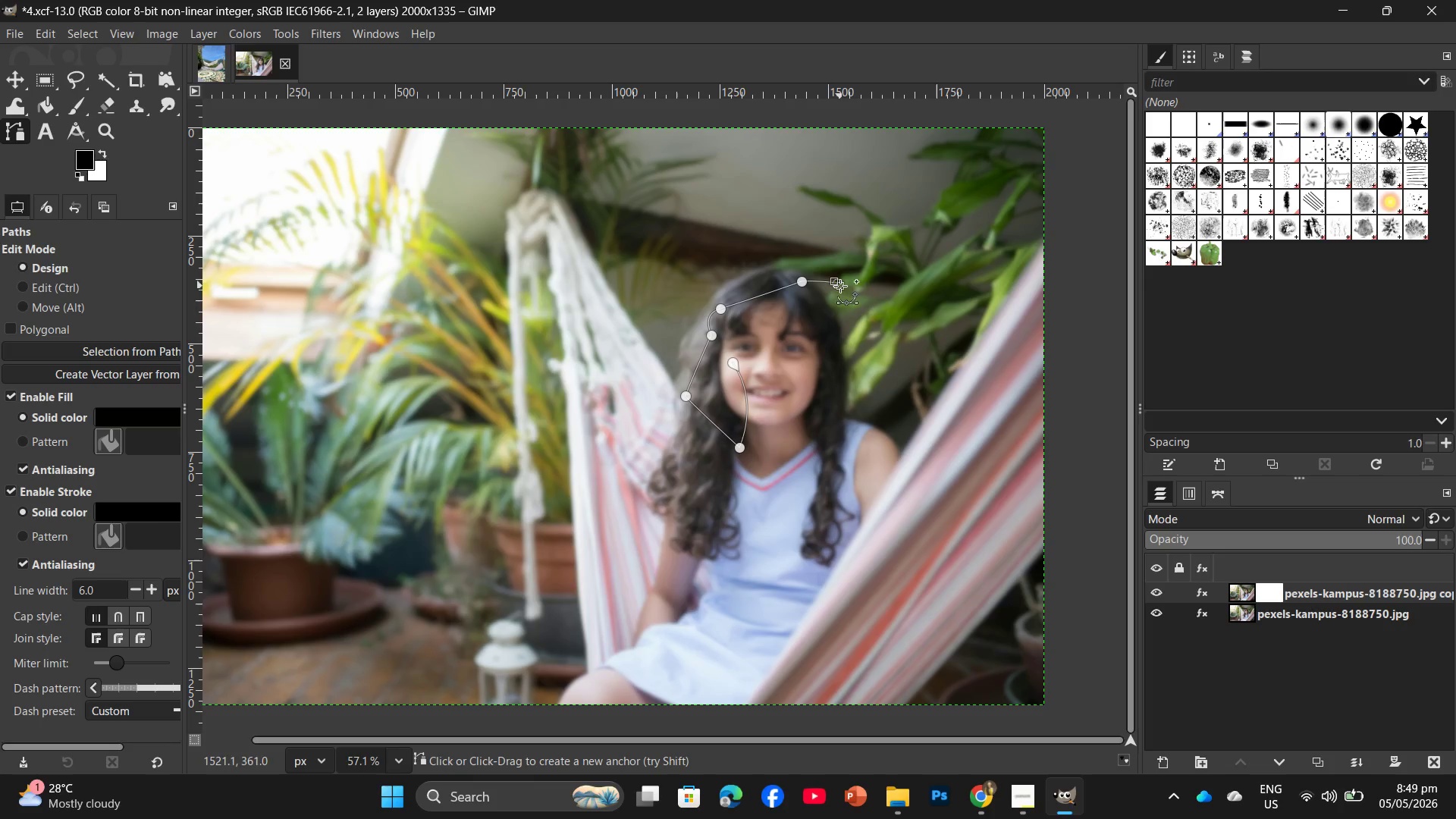 
left_click_drag(start_coordinate=[871, 339], to_coordinate=[872, 346])
 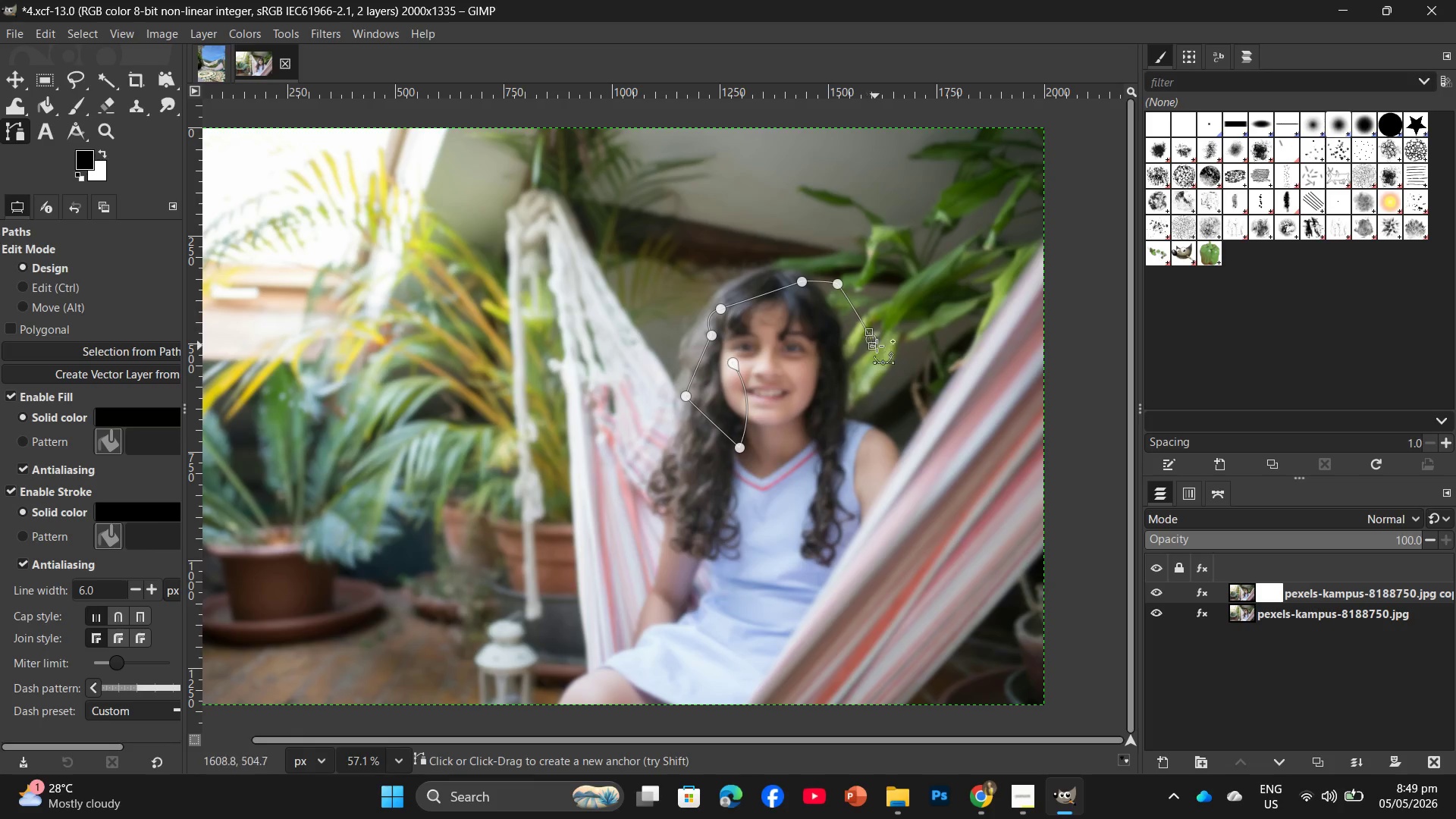 
left_click_drag(start_coordinate=[877, 360], to_coordinate=[877, 367])
 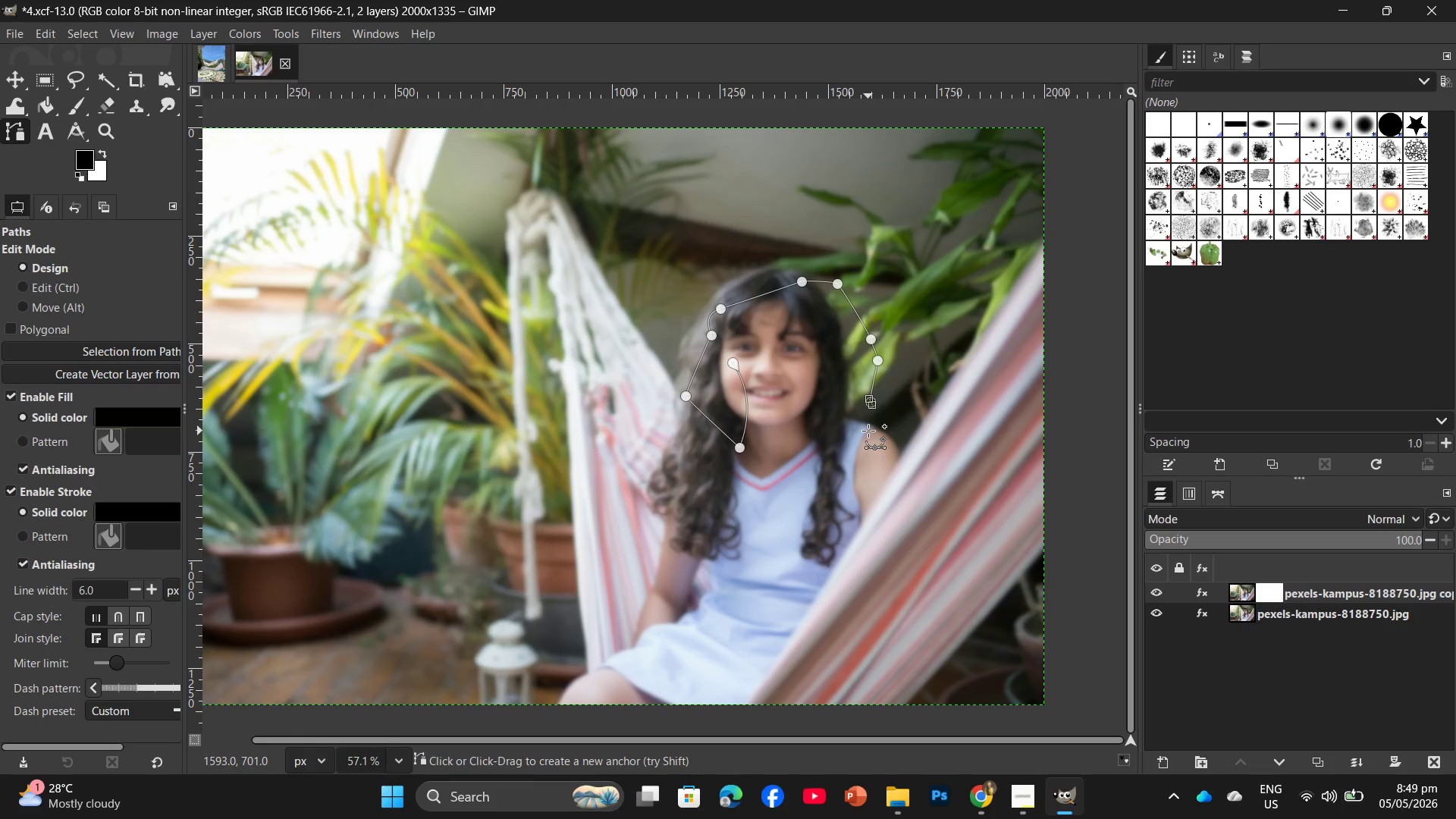 
hold_key(key=ControlLeft, duration=0.41)